 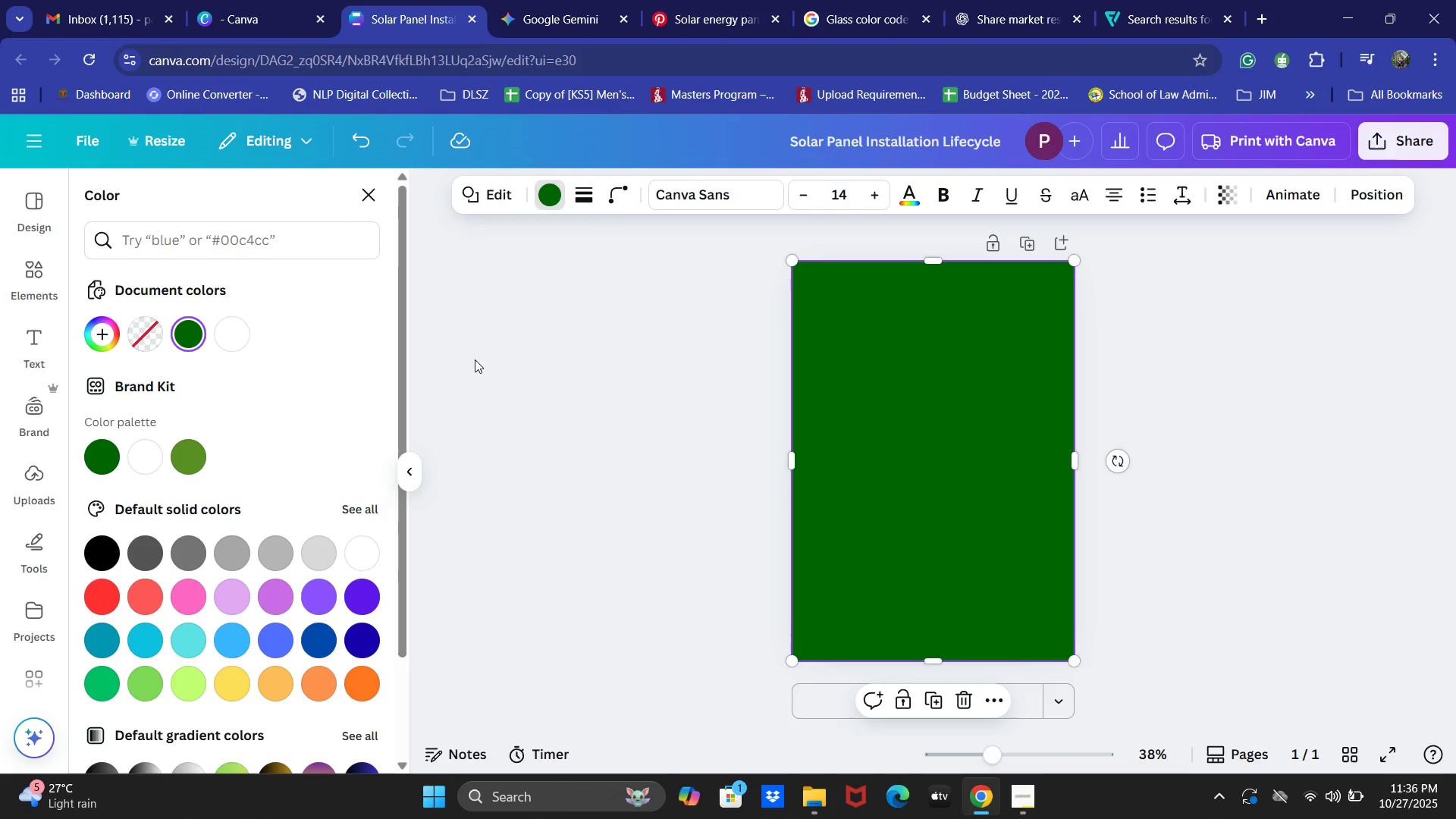 
left_click([879, 0])
 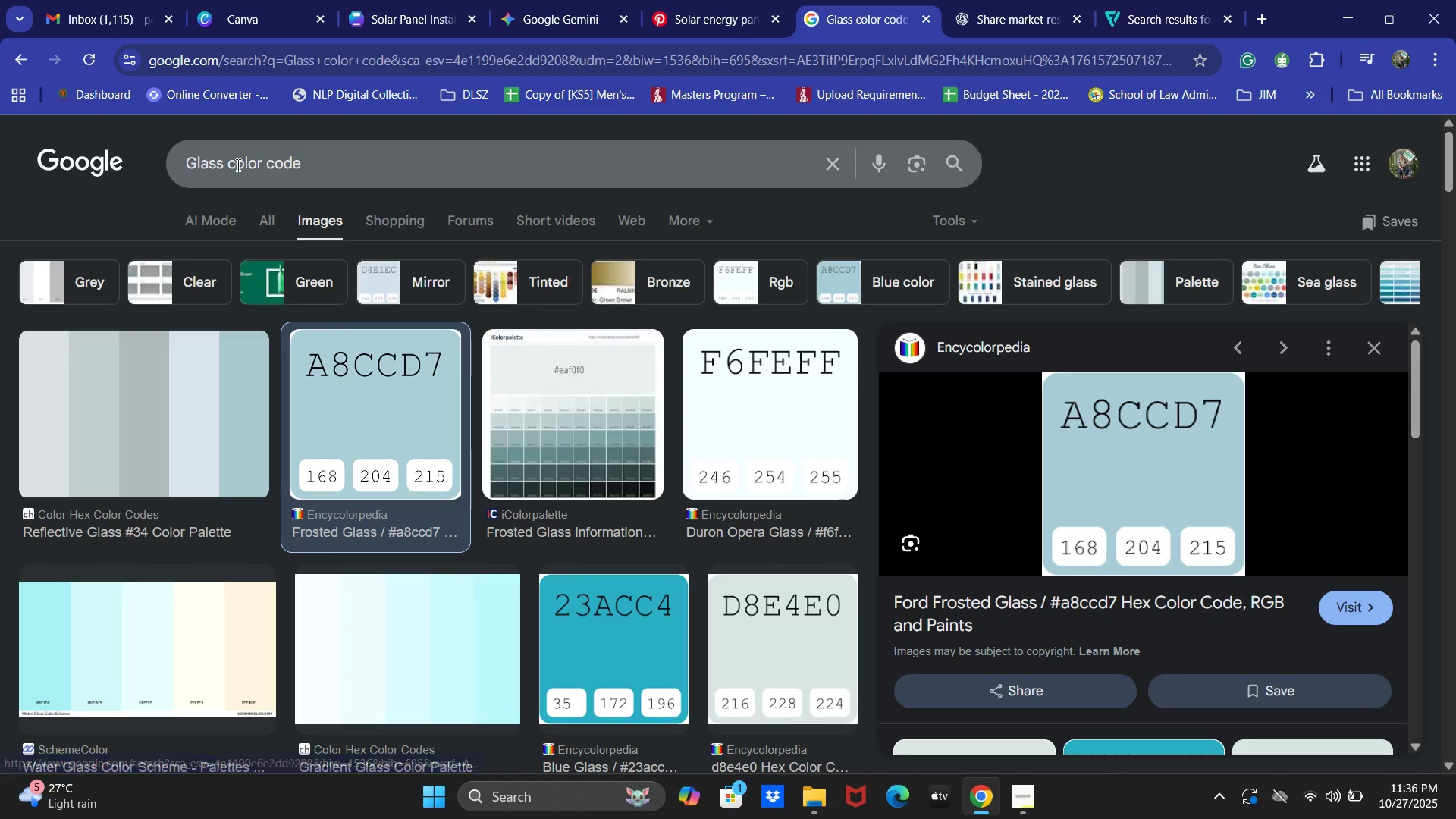 
left_click_drag(start_coordinate=[225, 162], to_coordinate=[145, 165])
 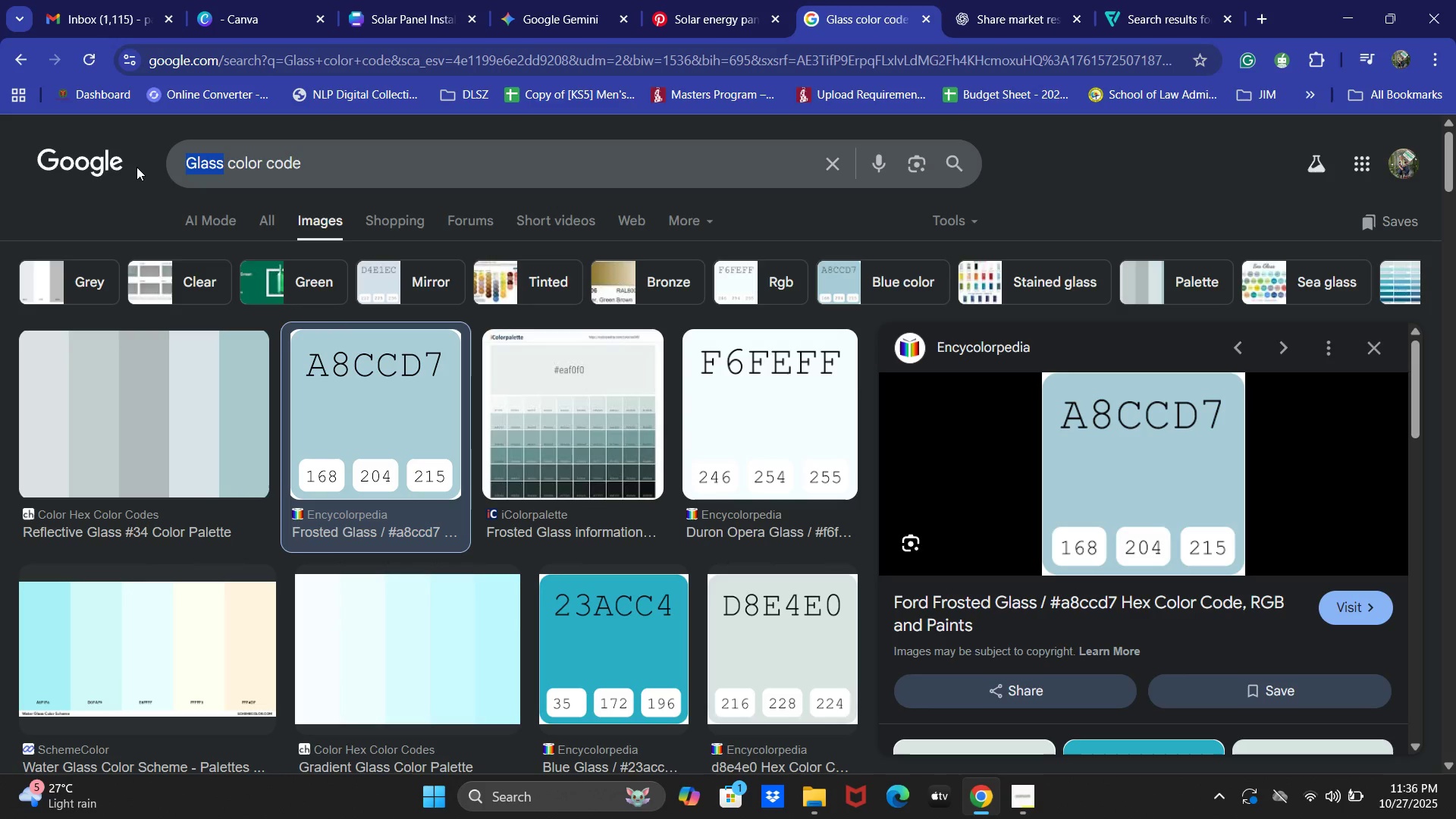 
type(Blue)
 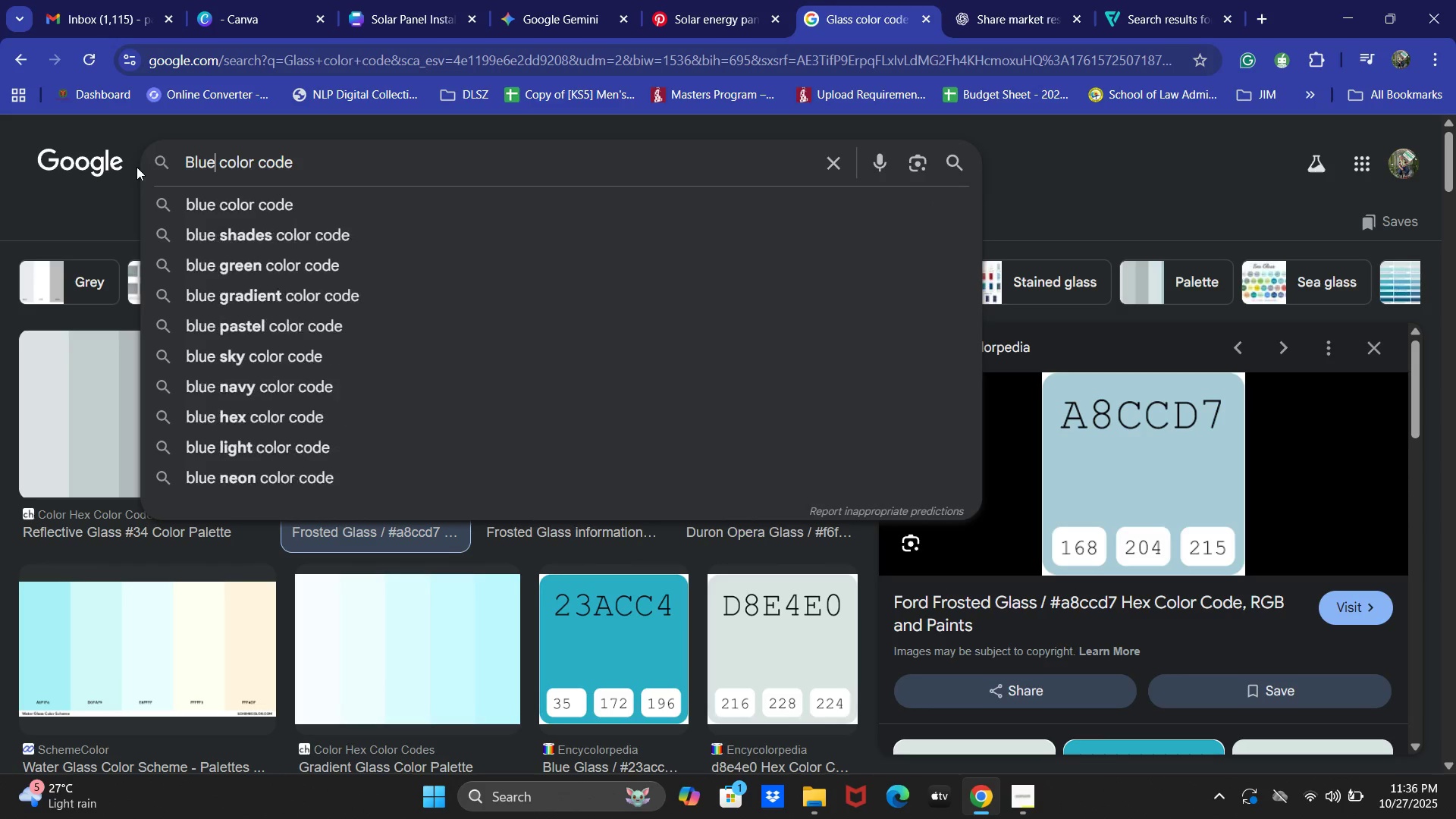 
key(Enter)
 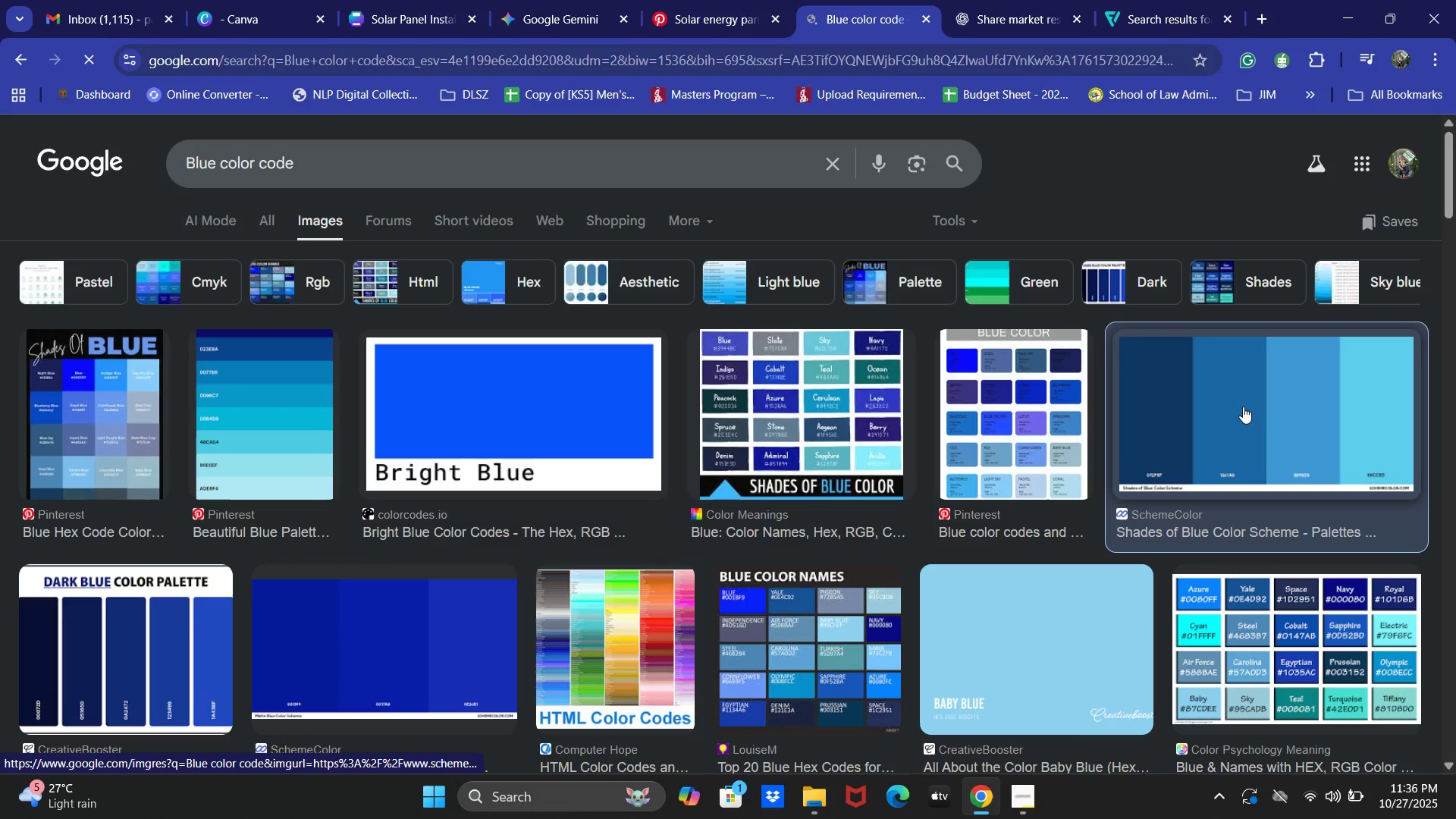 
wait(7.26)
 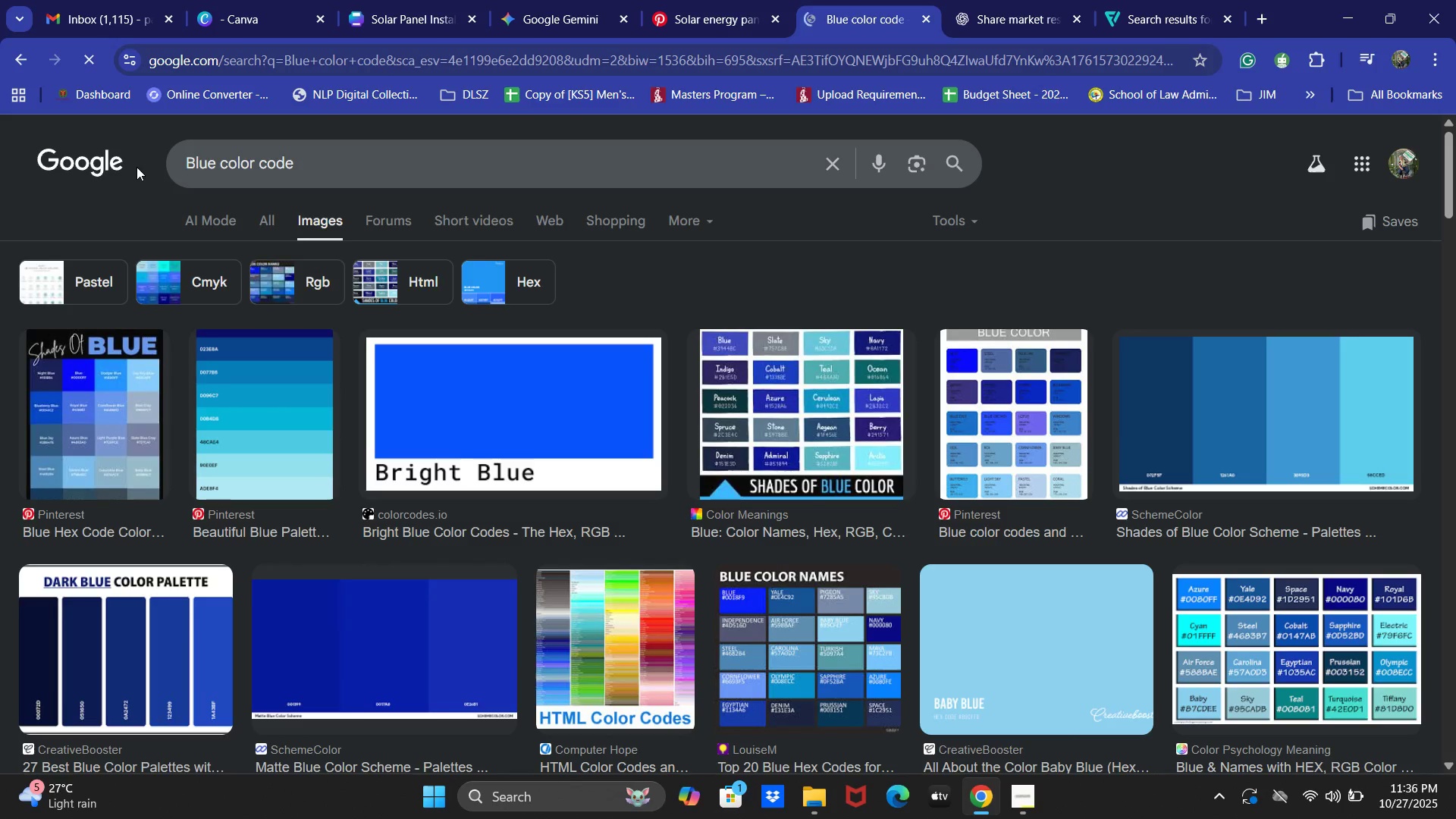 
left_click([1021, 449])
 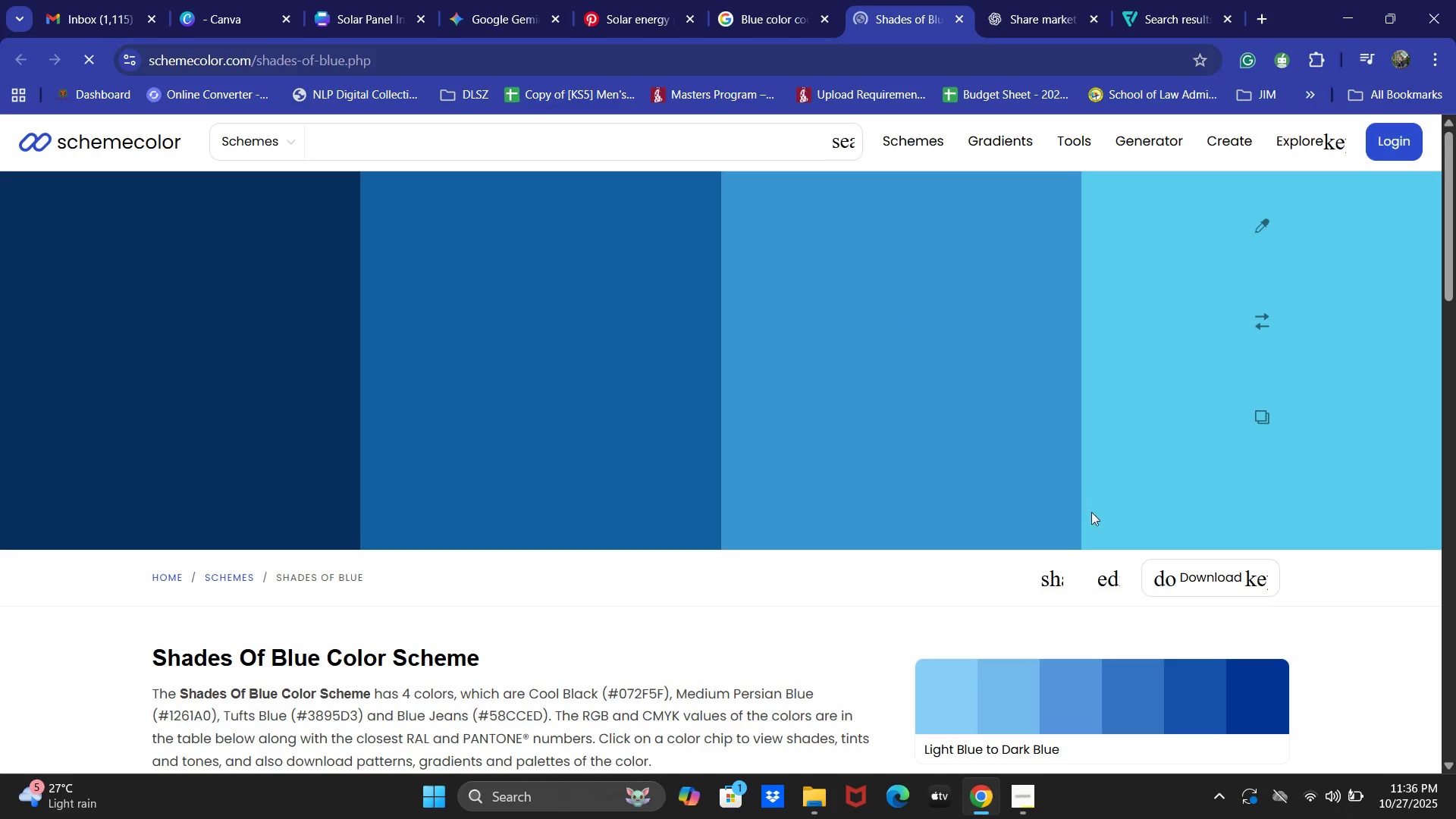 
scroll: coordinate [999, 413], scroll_direction: none, amount: 0.0
 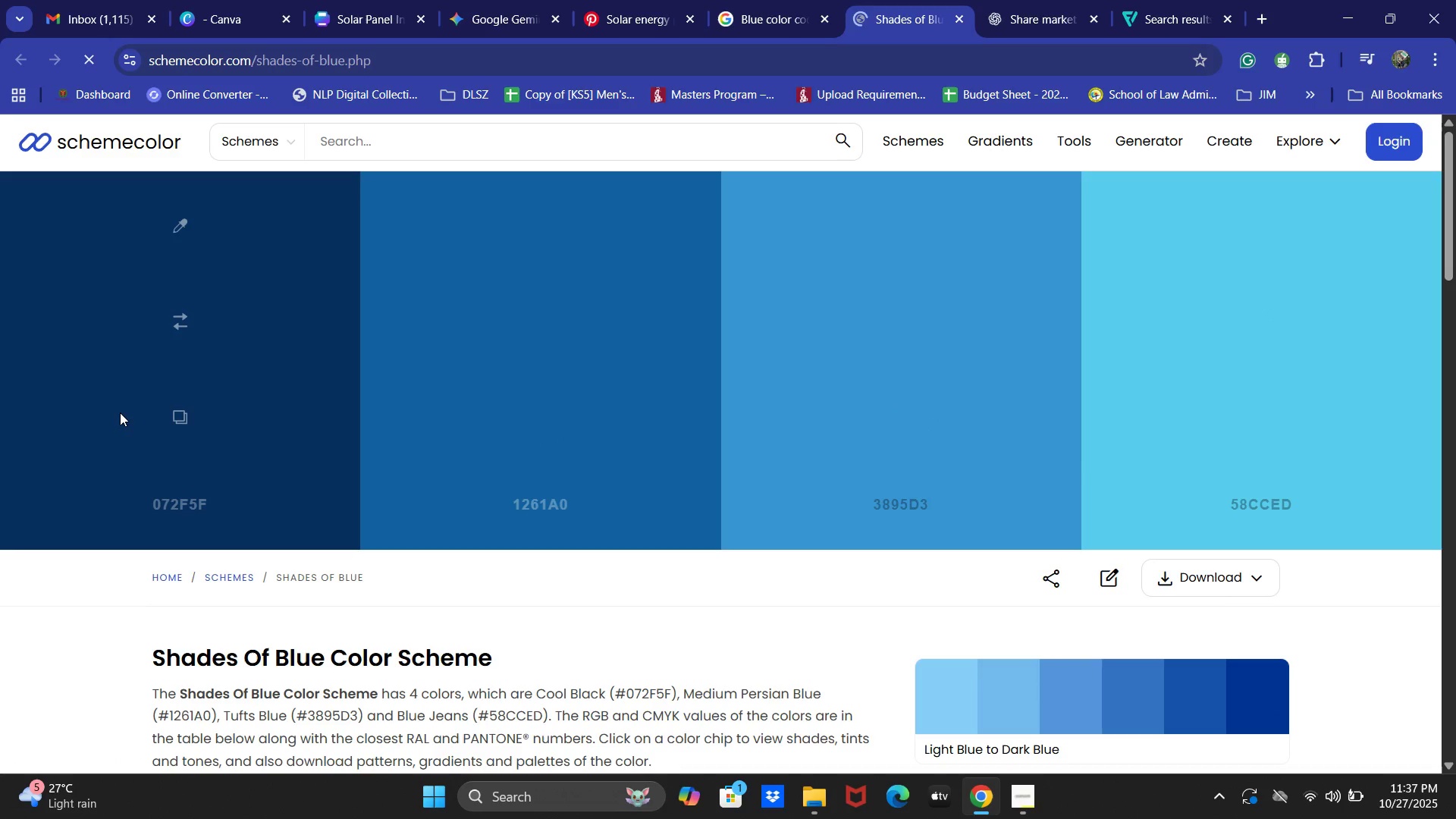 
left_click([770, 0])
 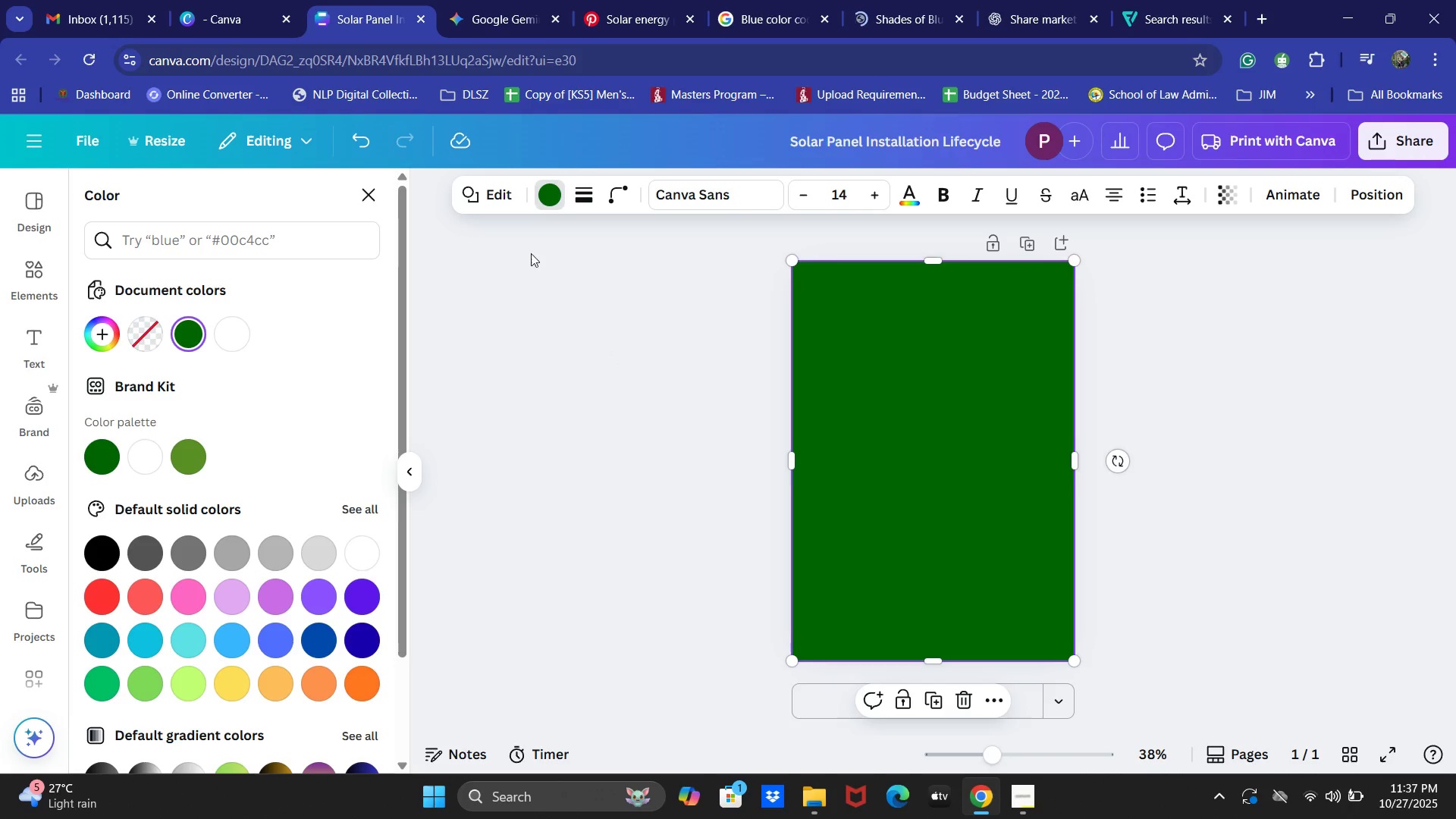 
left_click([182, 231])
 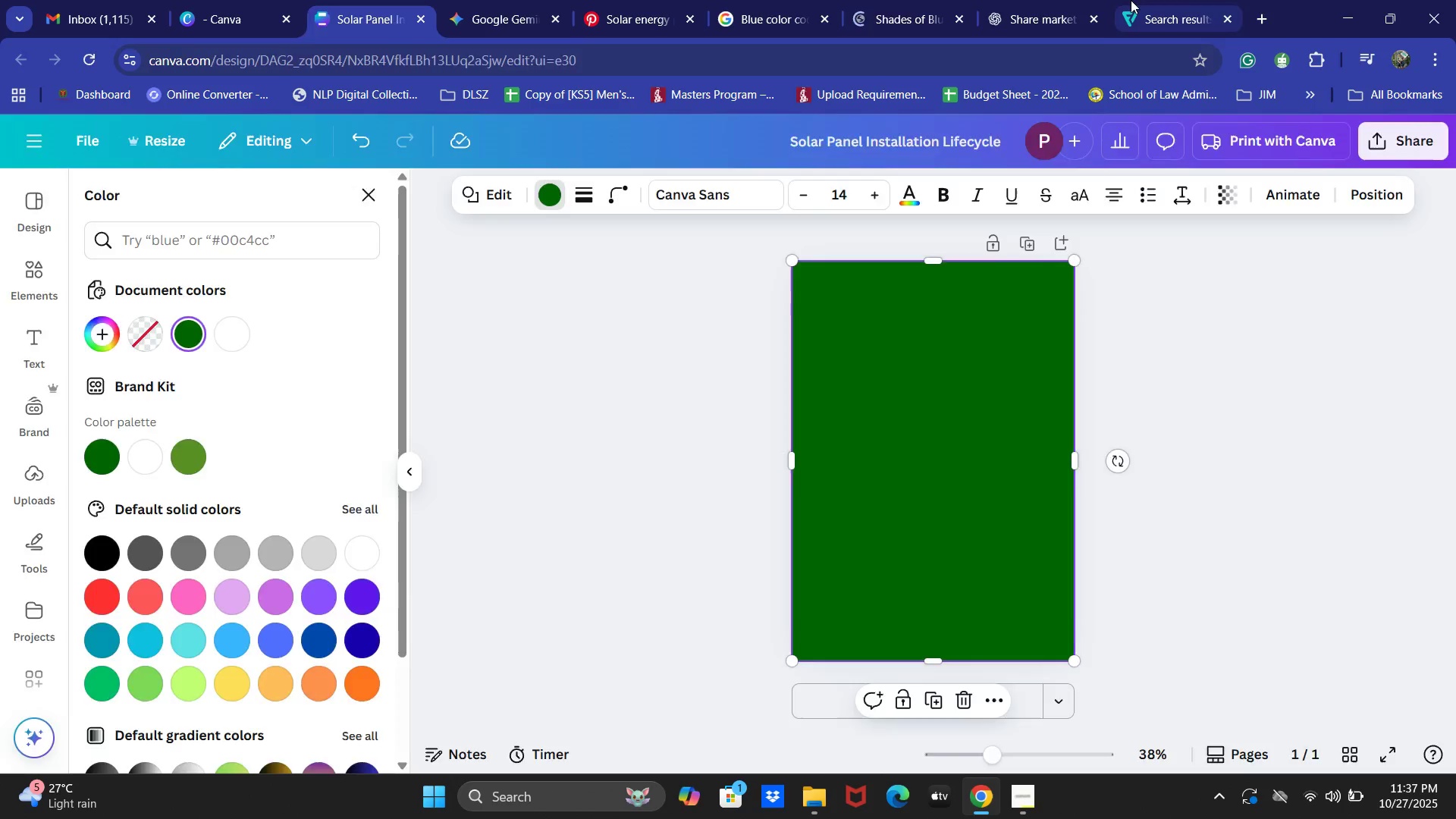 
double_click([977, 0])
 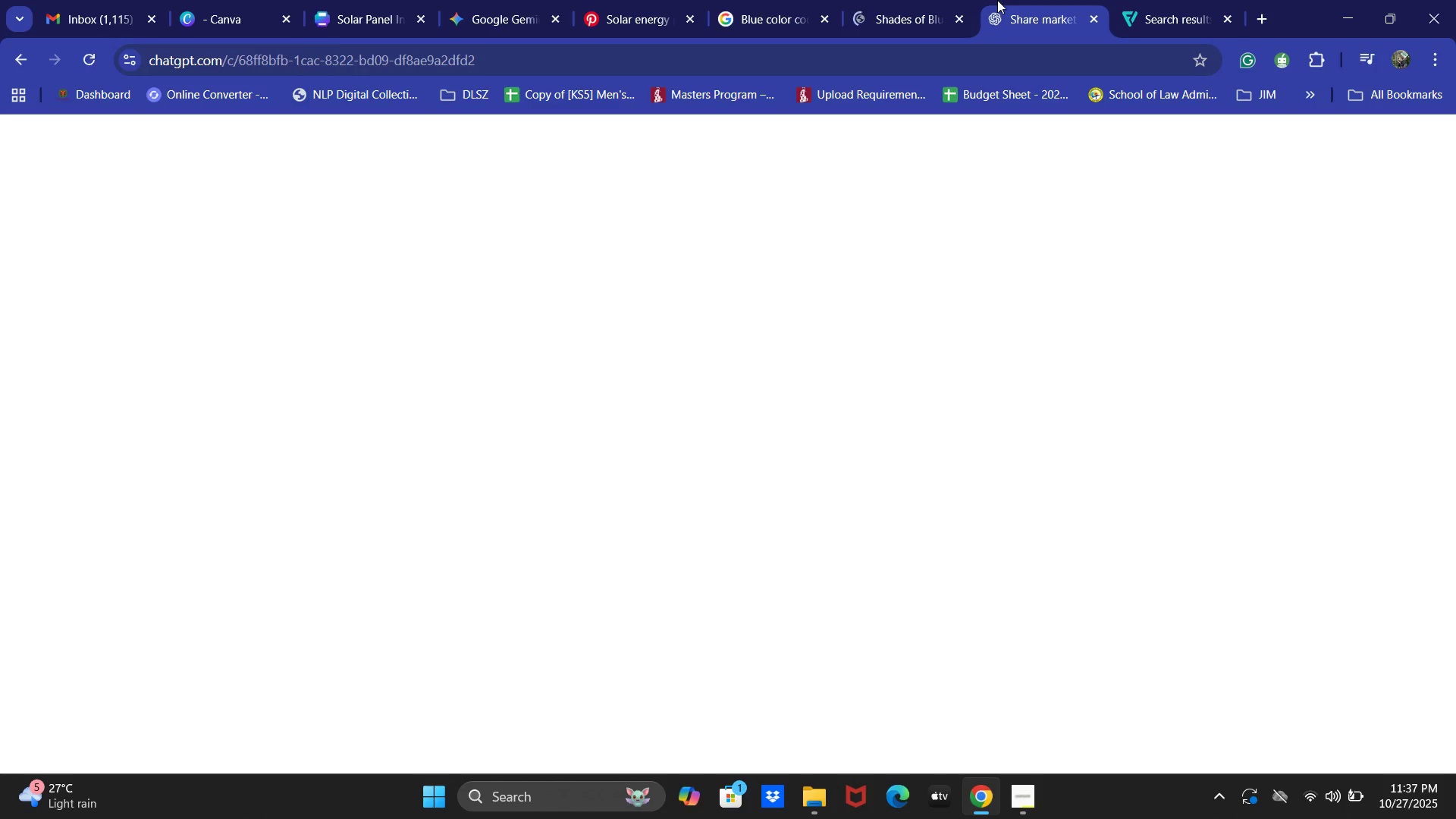 
left_click([950, 0])
 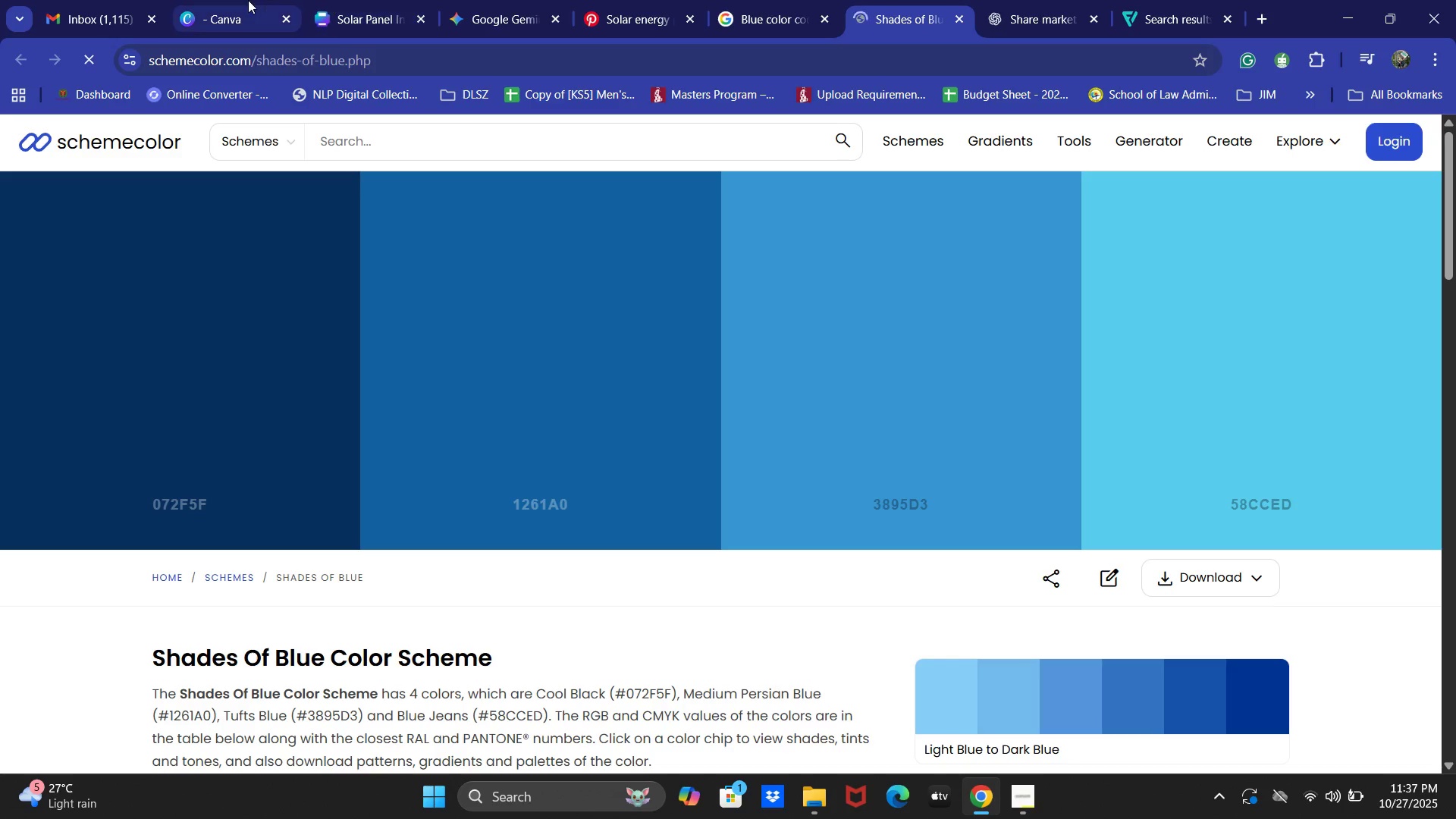 
left_click([306, 8])
 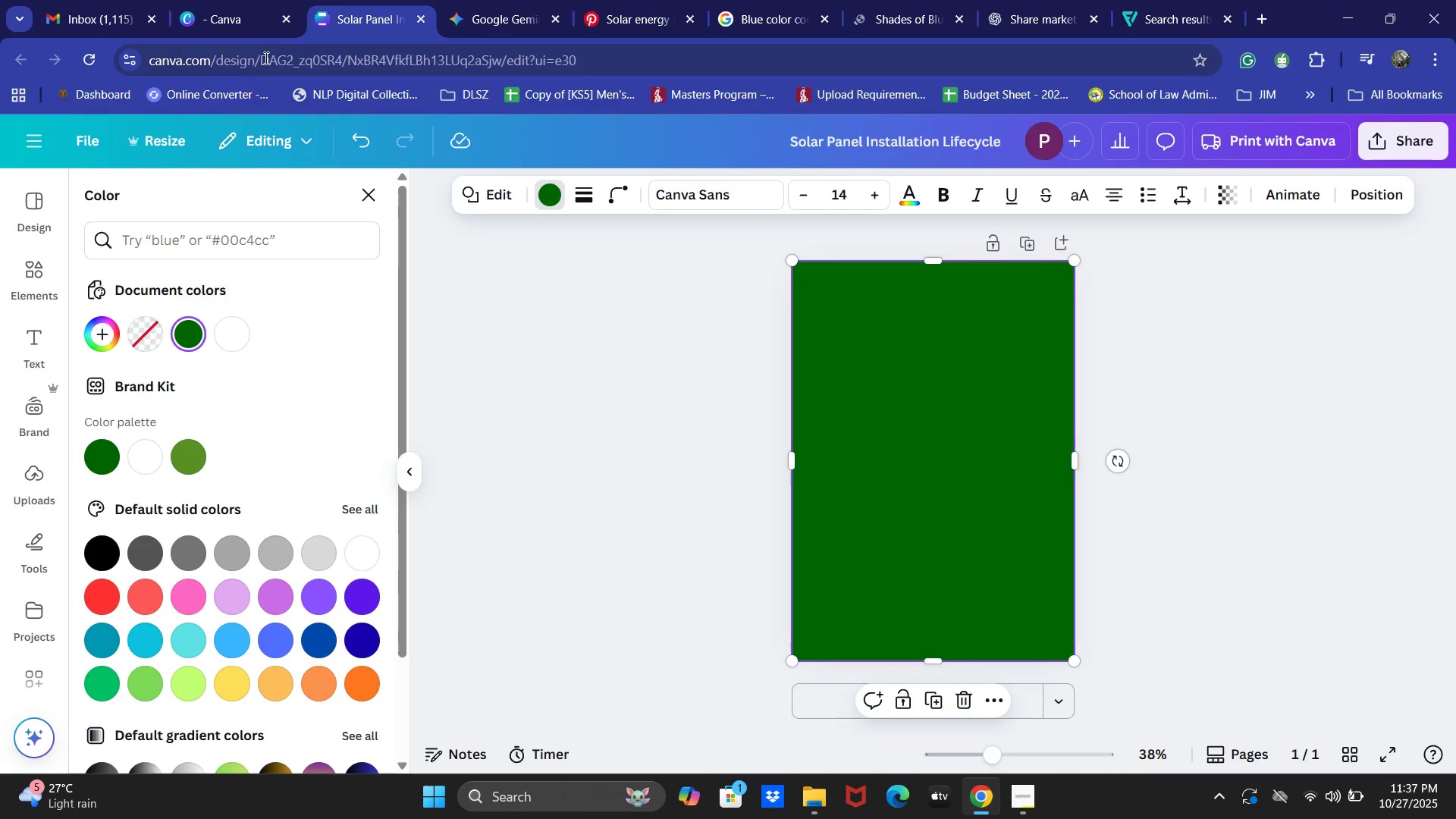 
left_click([281, 23])
 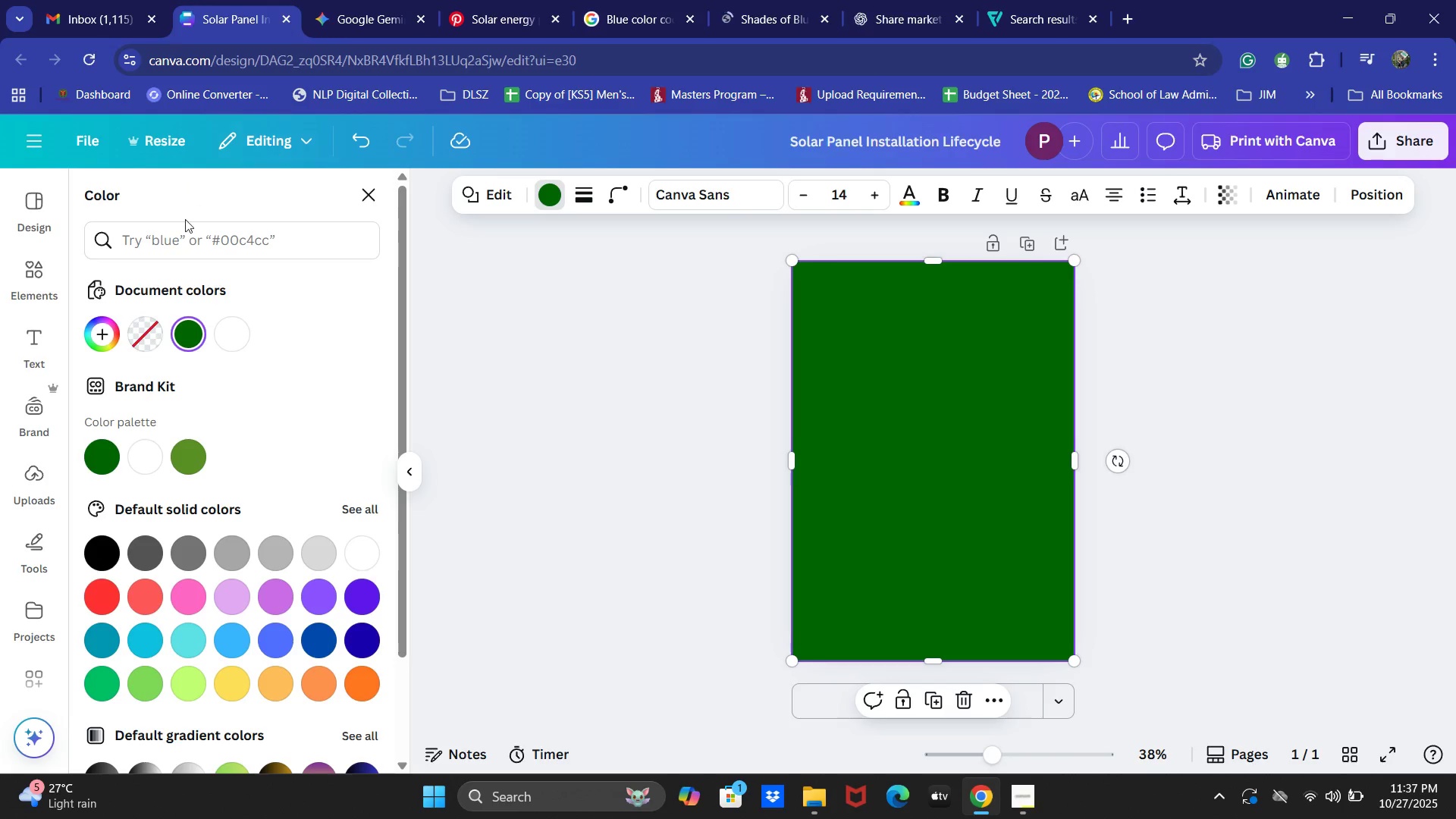 
left_click([178, 240])
 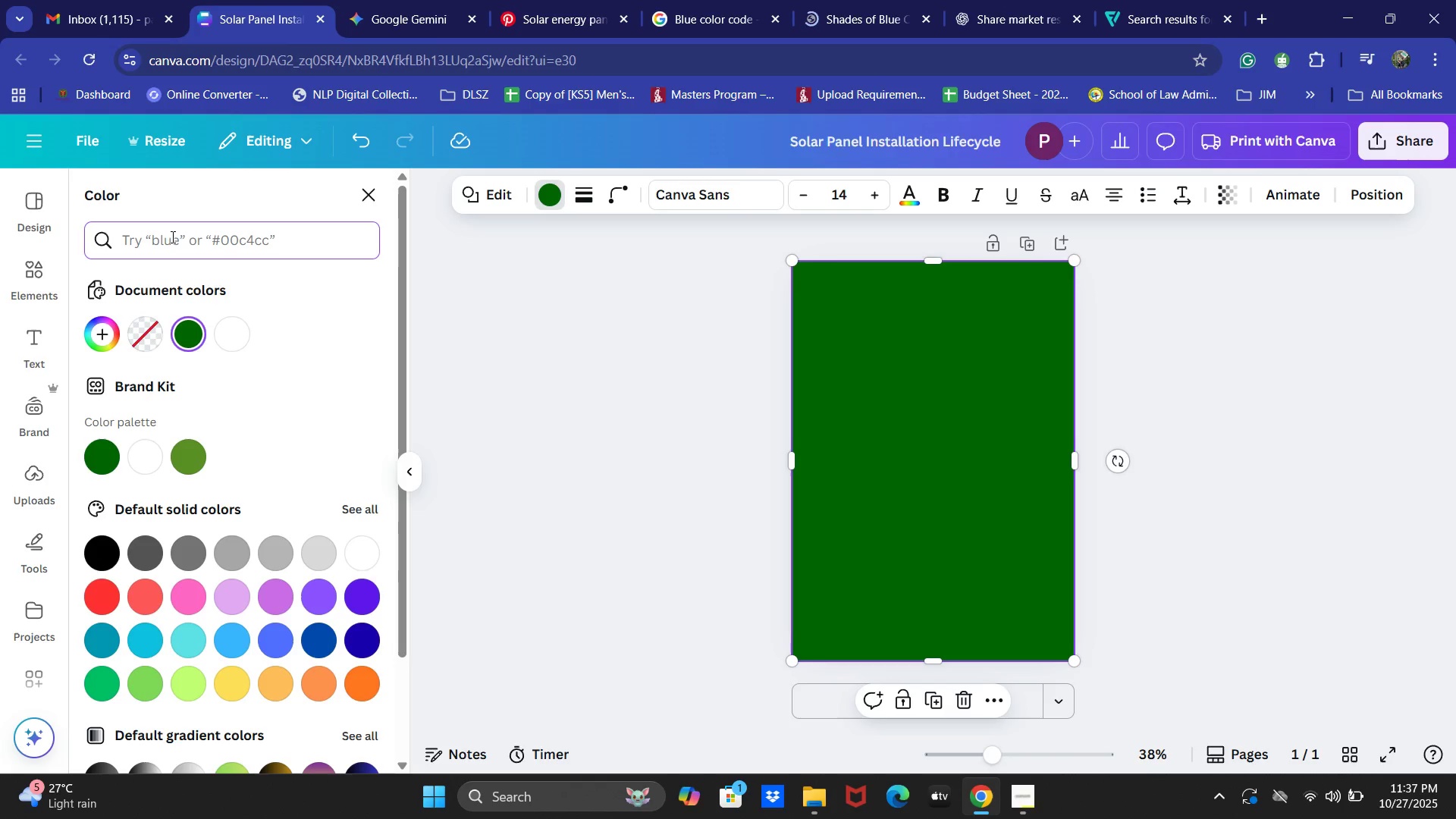 
key(Numpad0)
 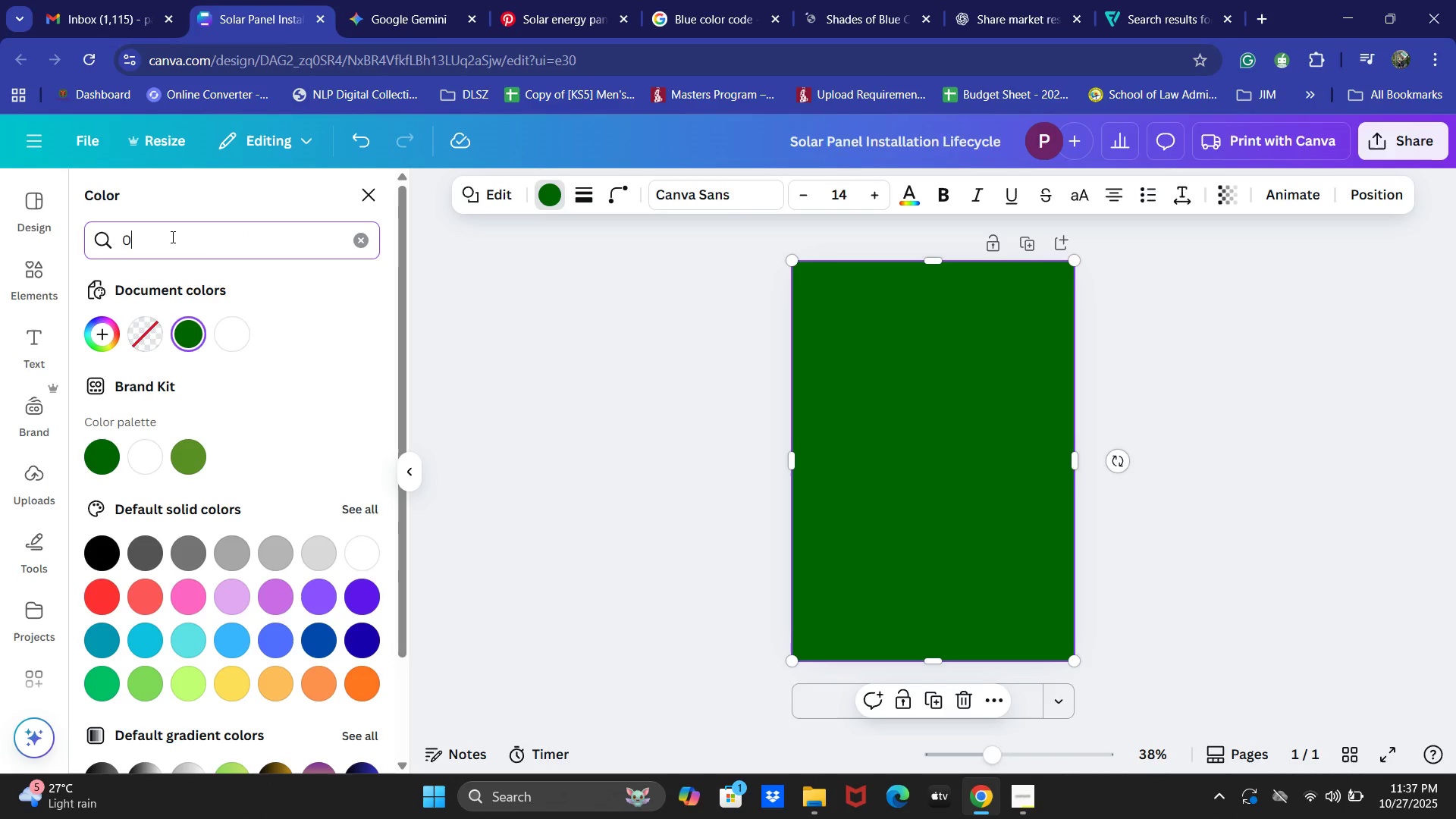 
key(Numpad7)
 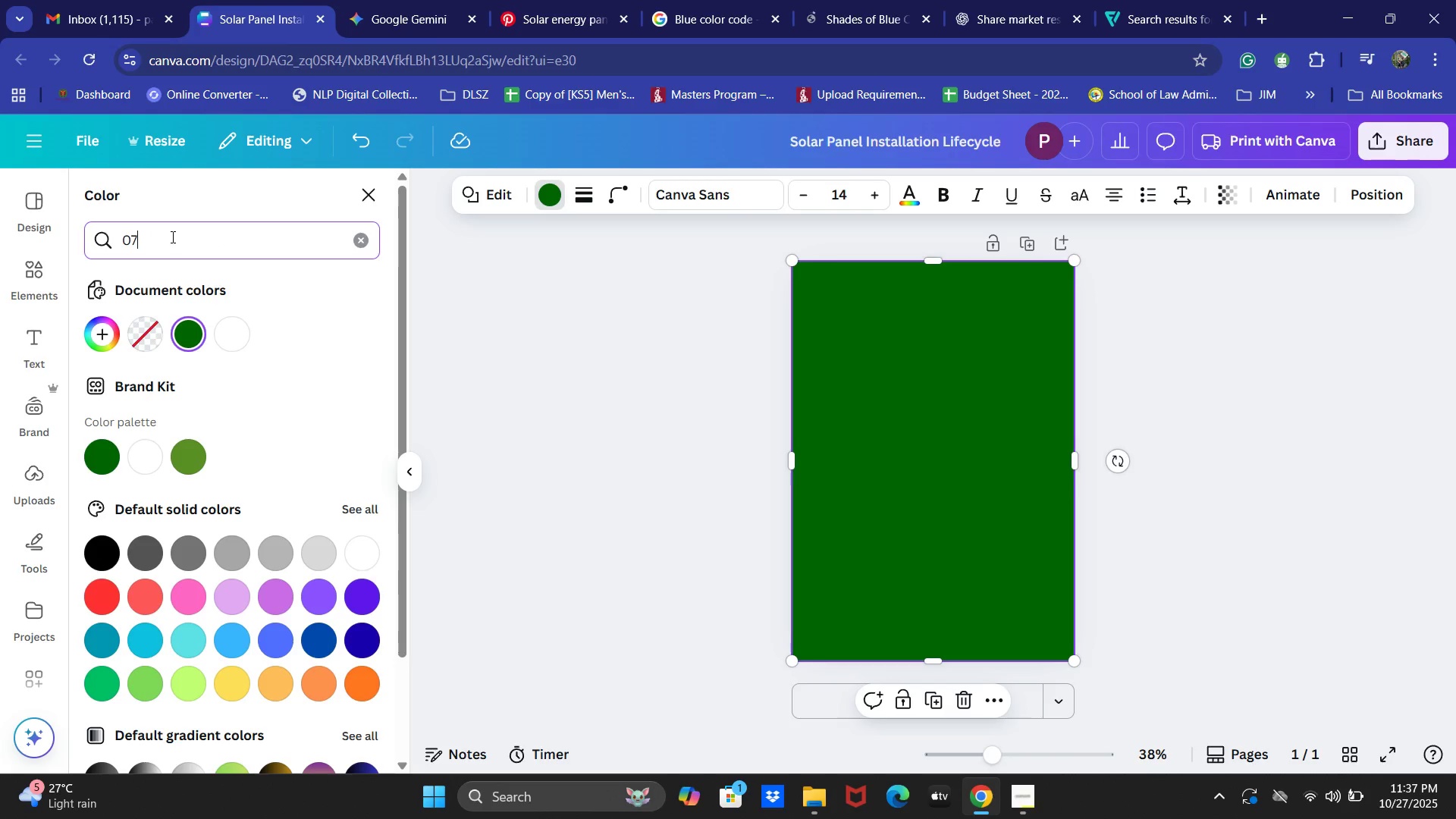 
key(Numpad2)
 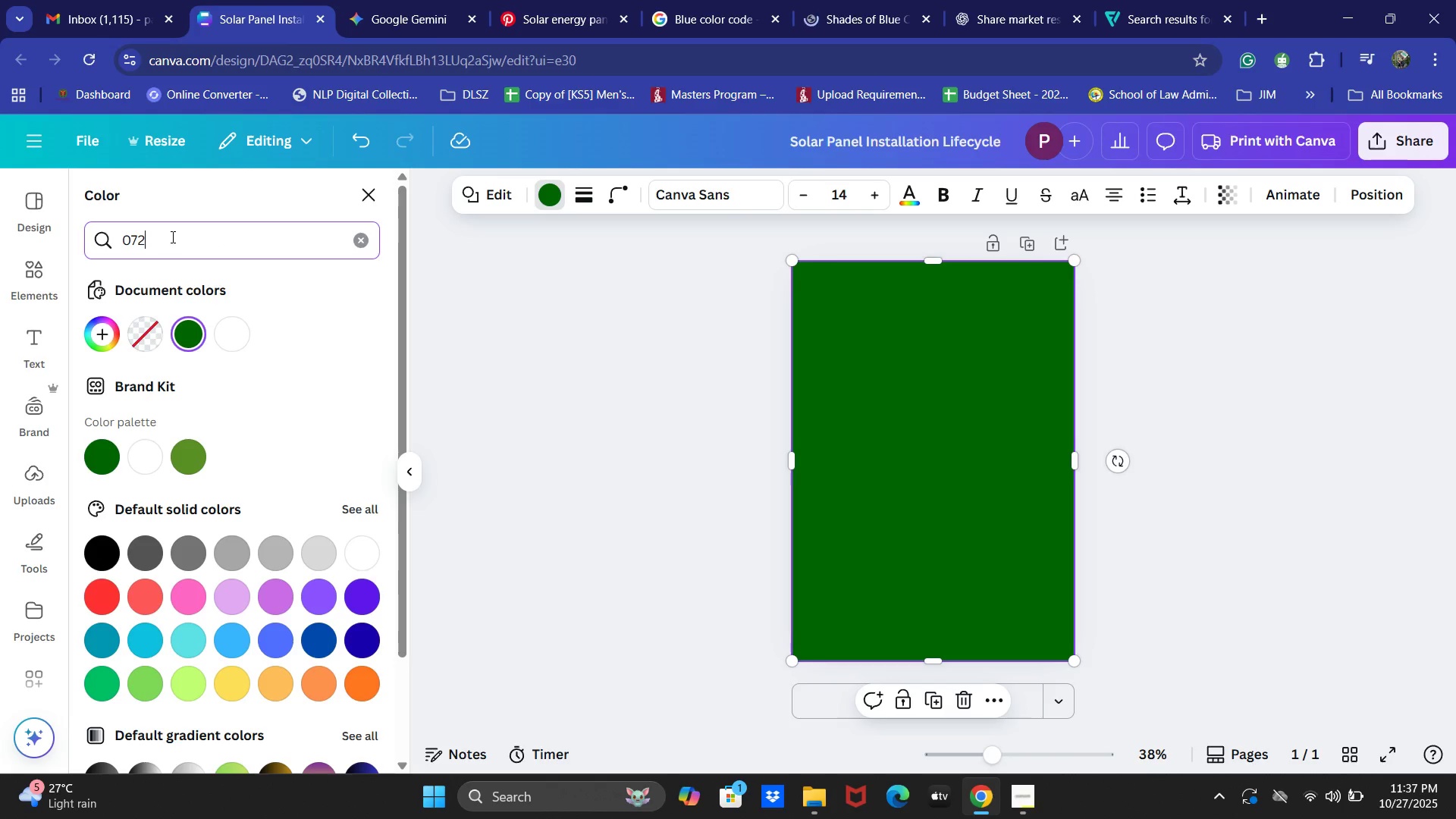 
key(Numpad5)
 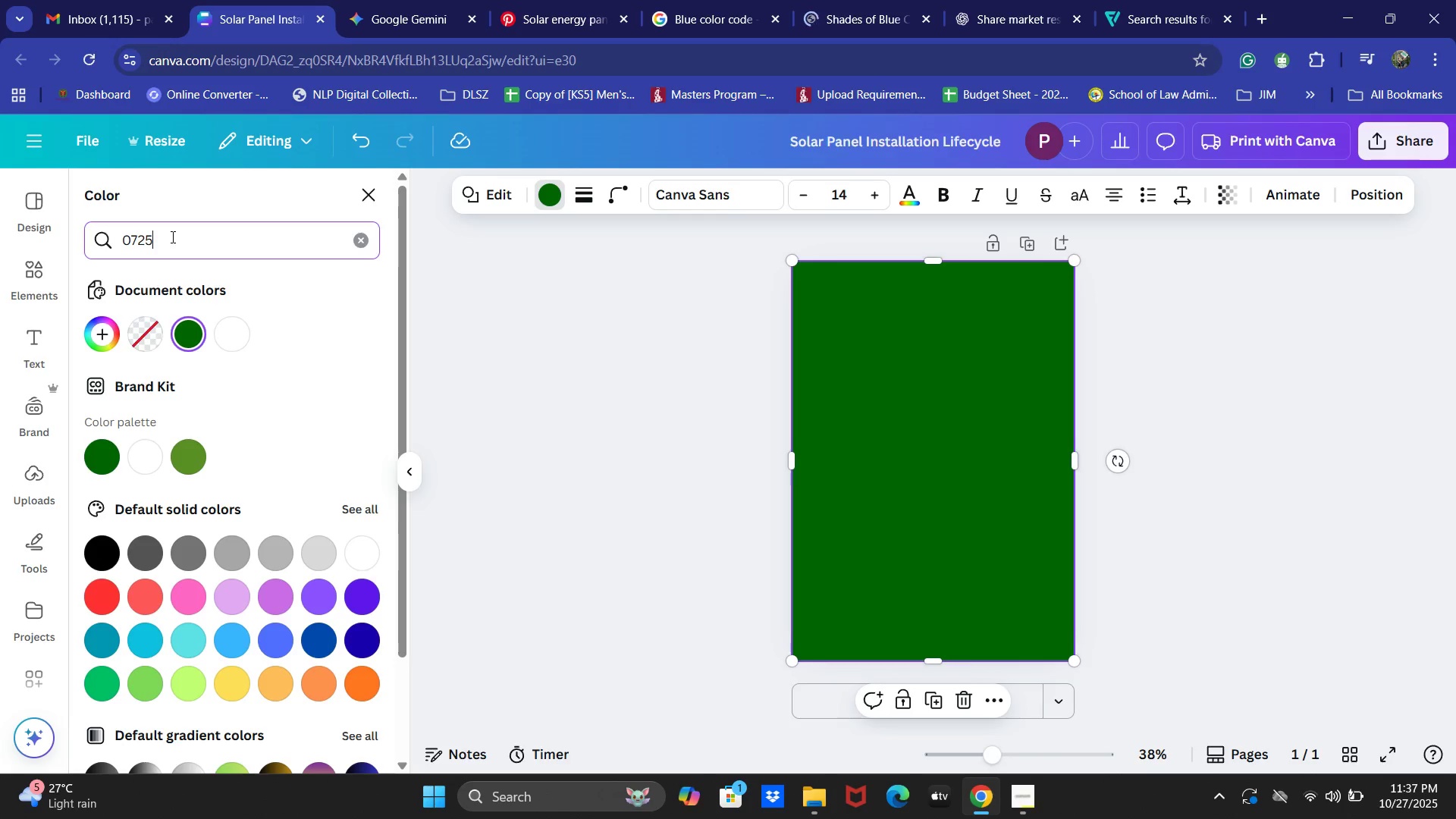 
key(Shift+ShiftLeft)
 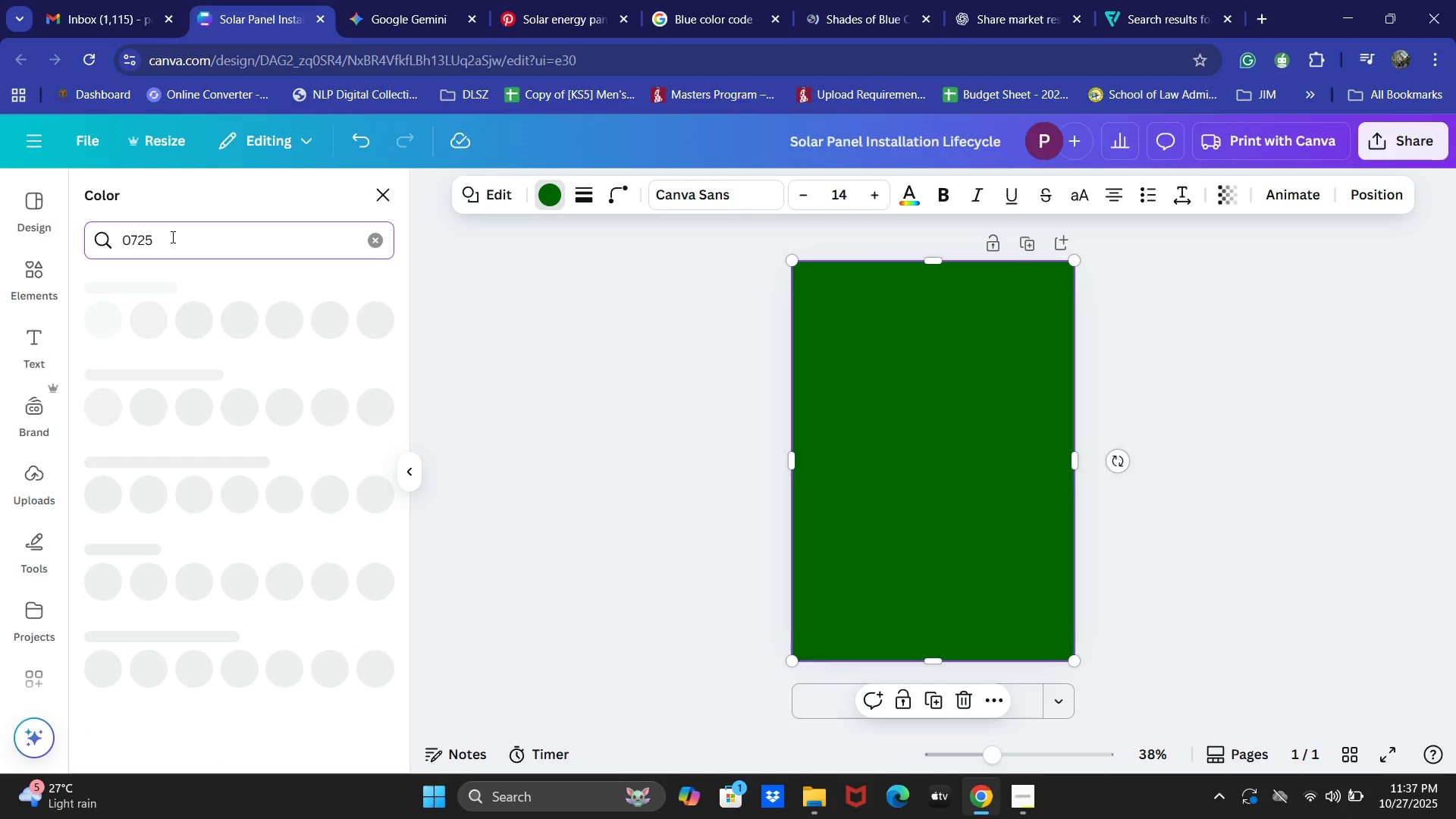 
key(Shift+F)
 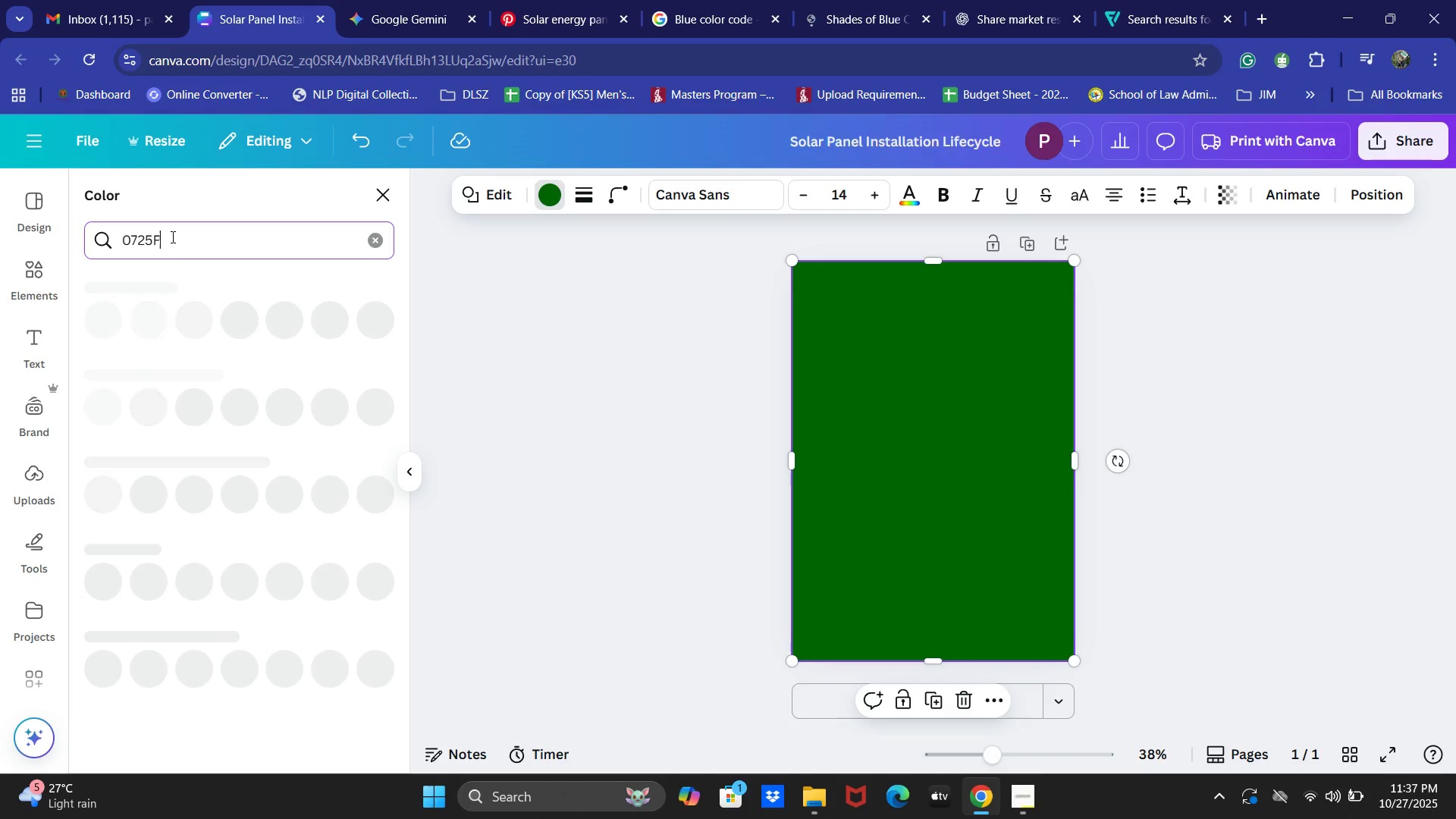 
key(Numpad5)
 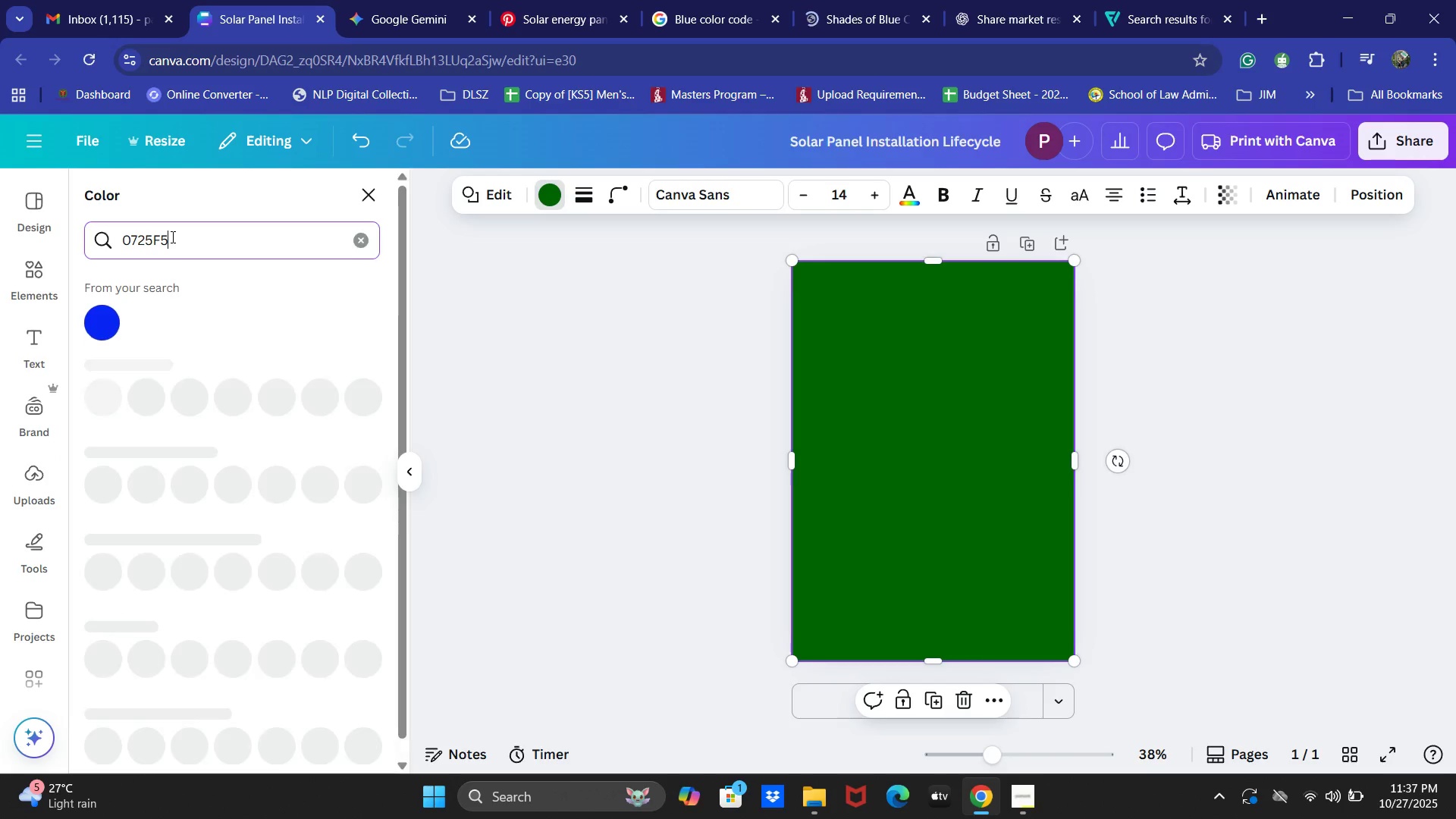 
key(Backspace)
 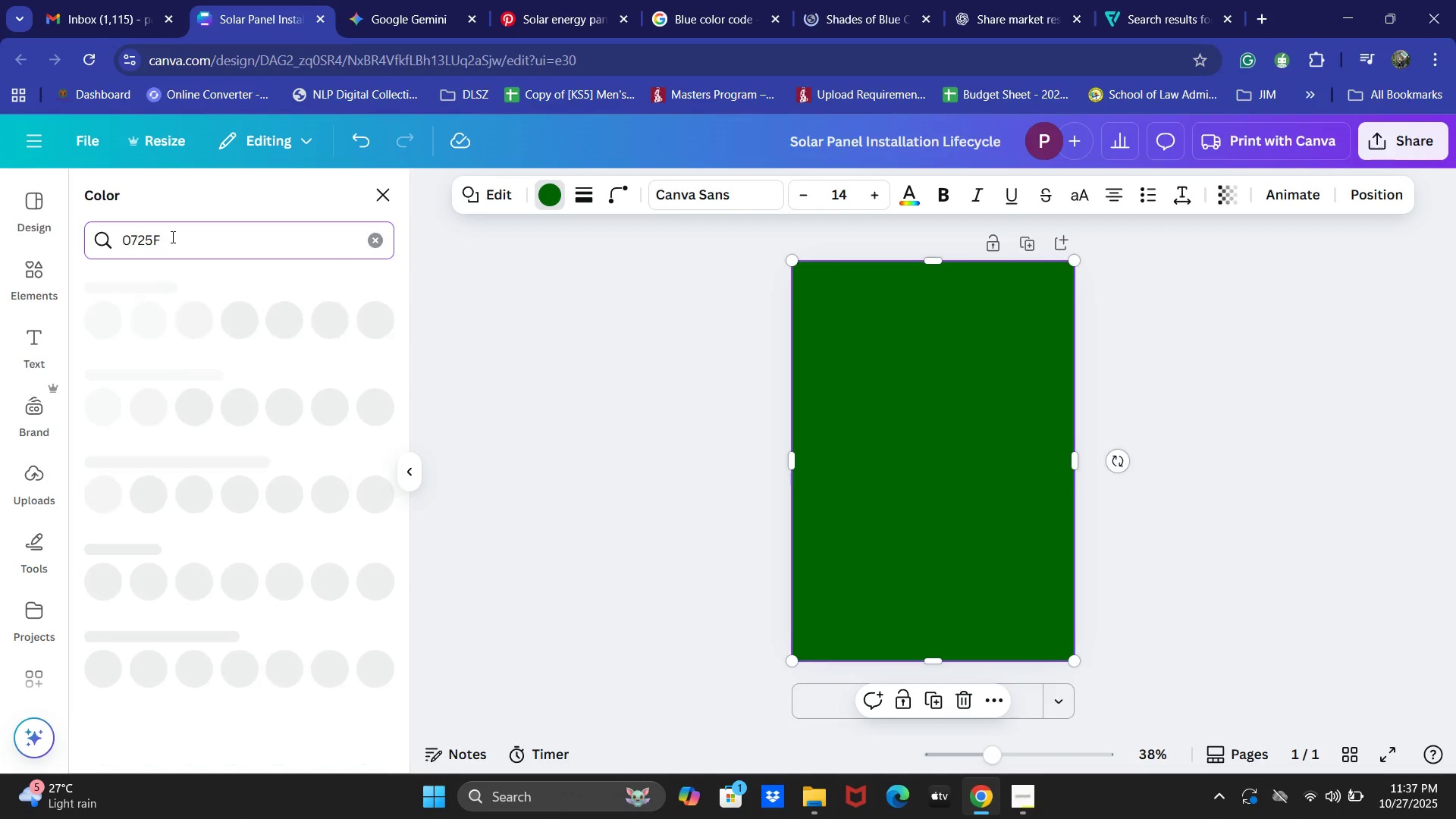 
key(Shift+ShiftLeft)
 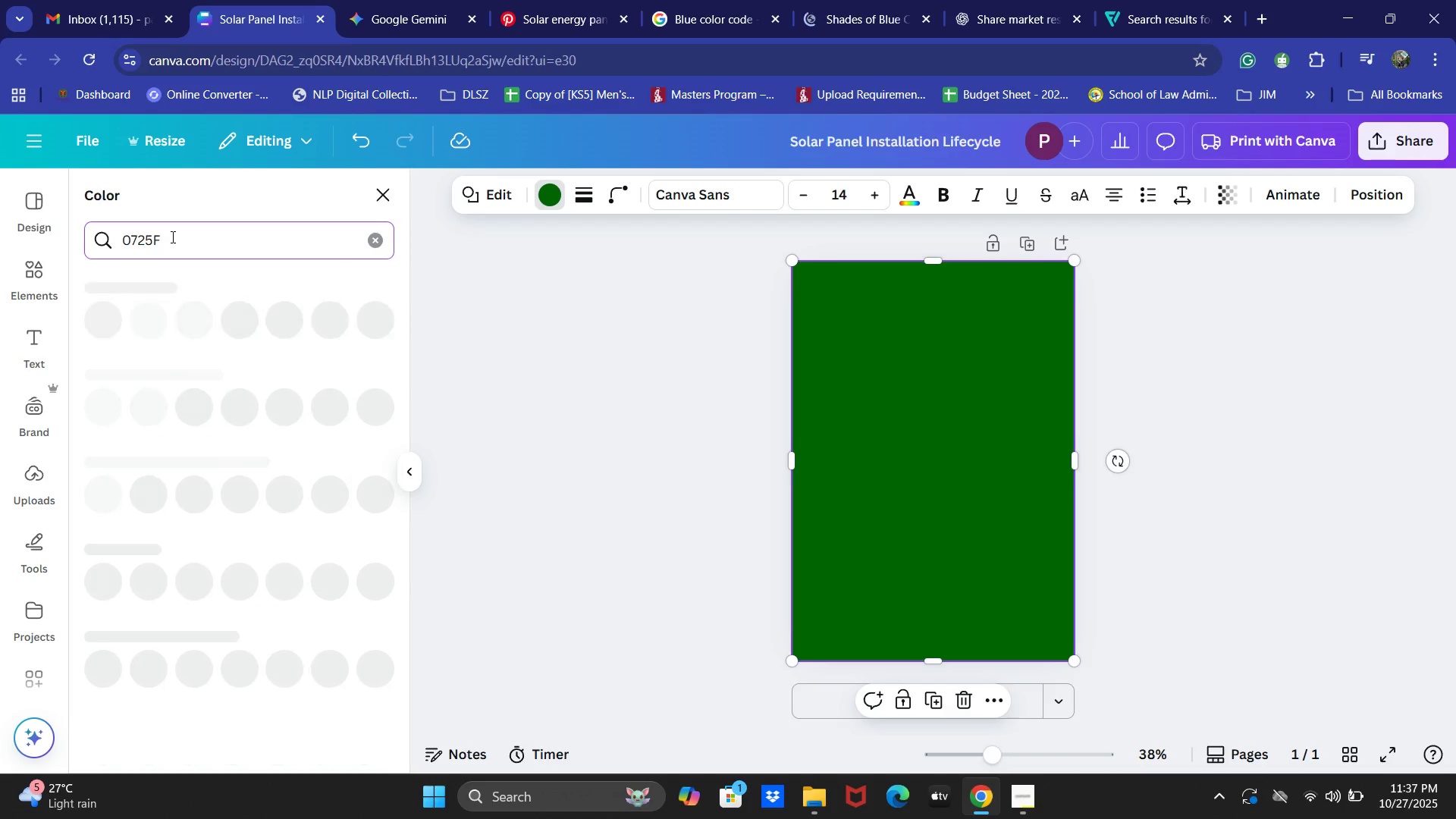 
key(Shift+F)
 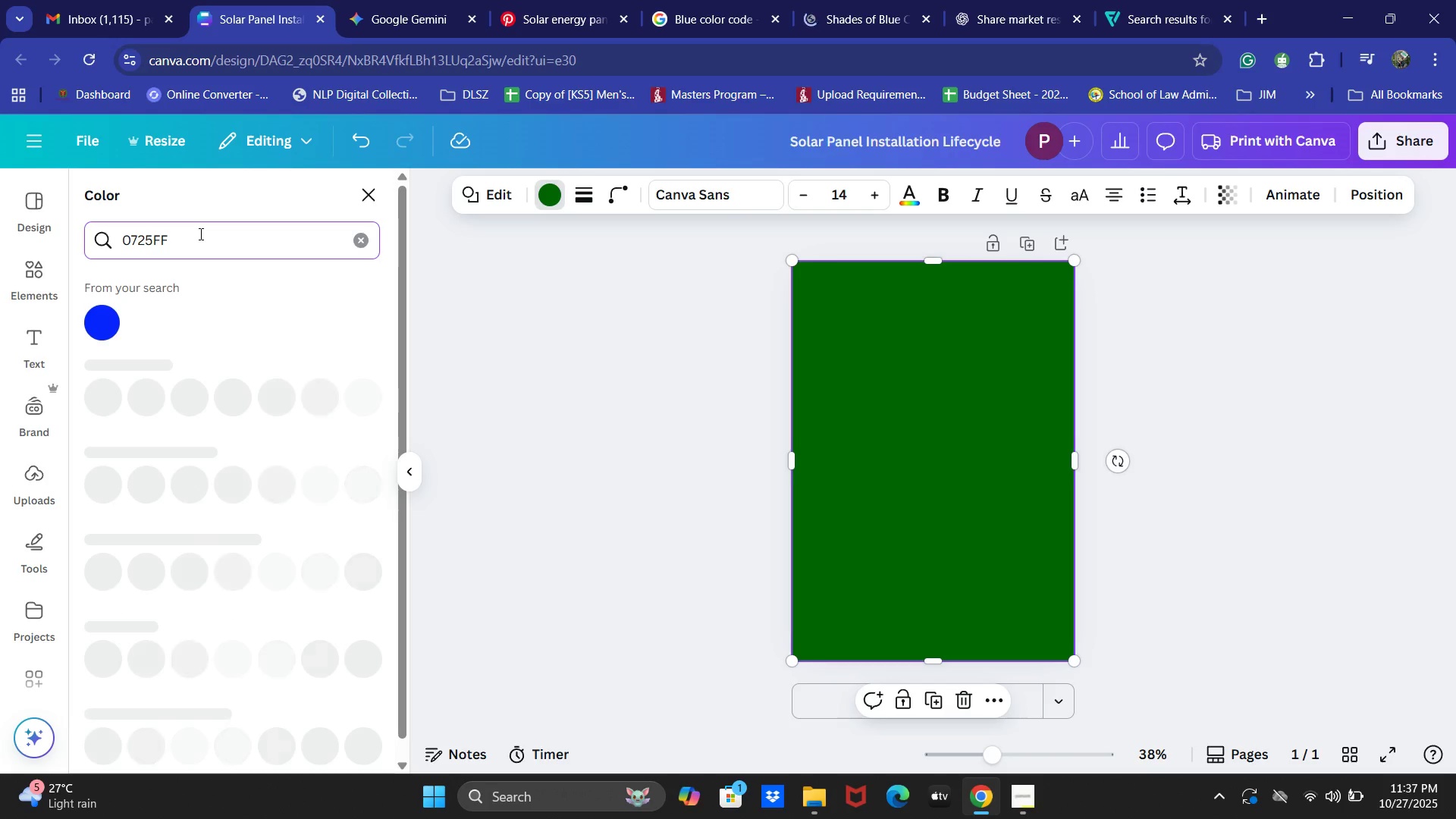 
key(Backspace)
 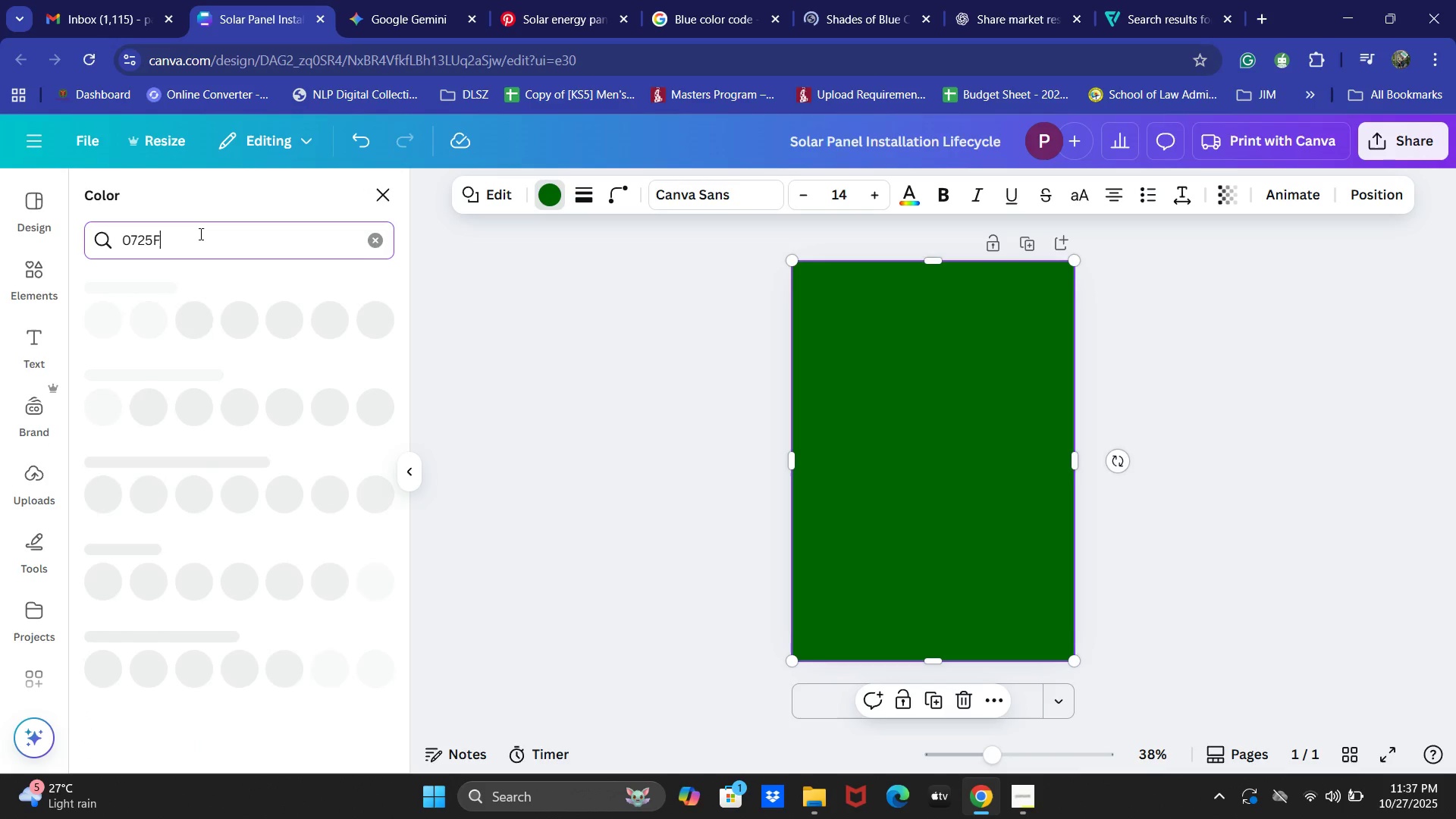 
key(Numpad5)
 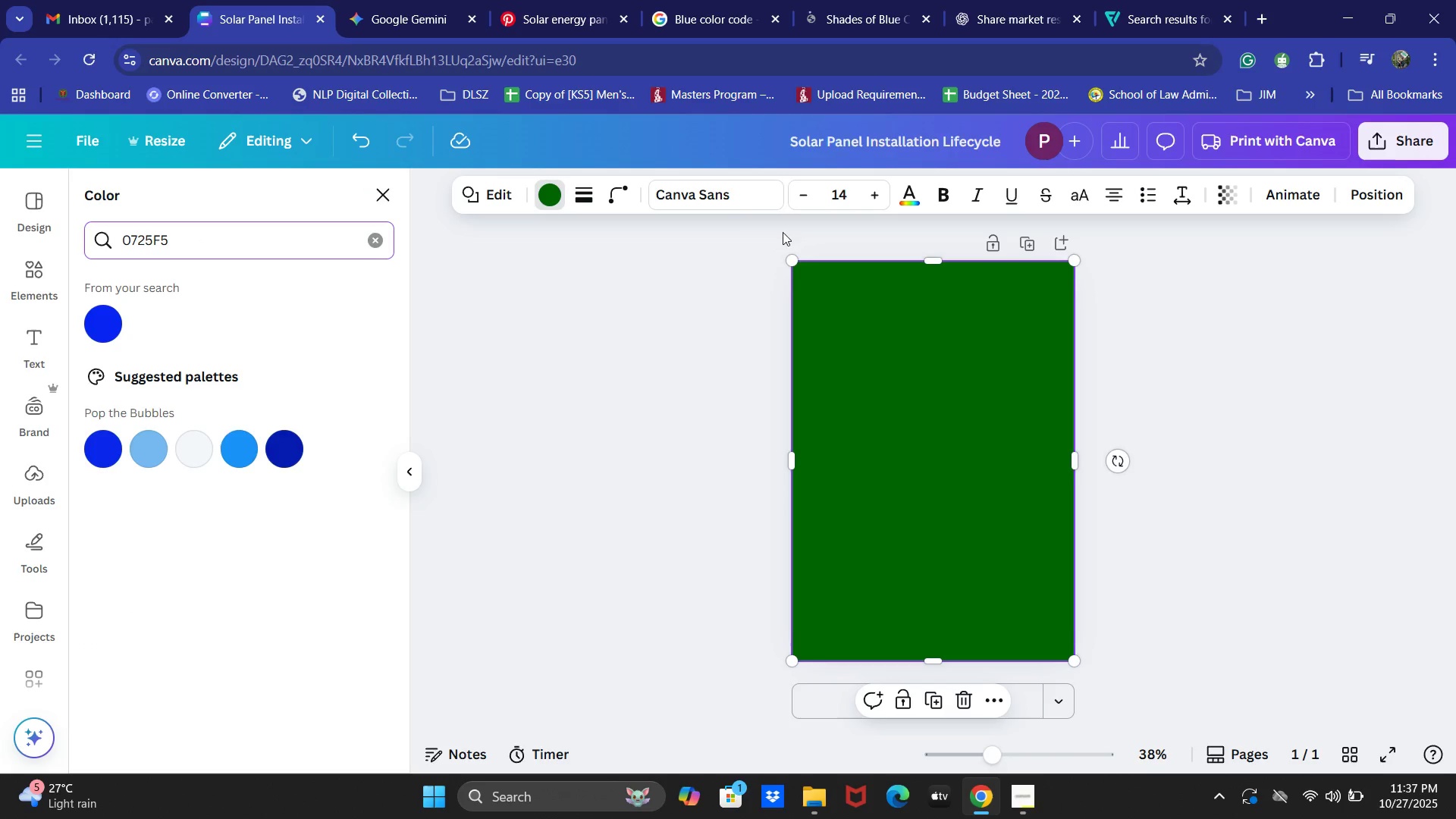 
left_click([271, 456])
 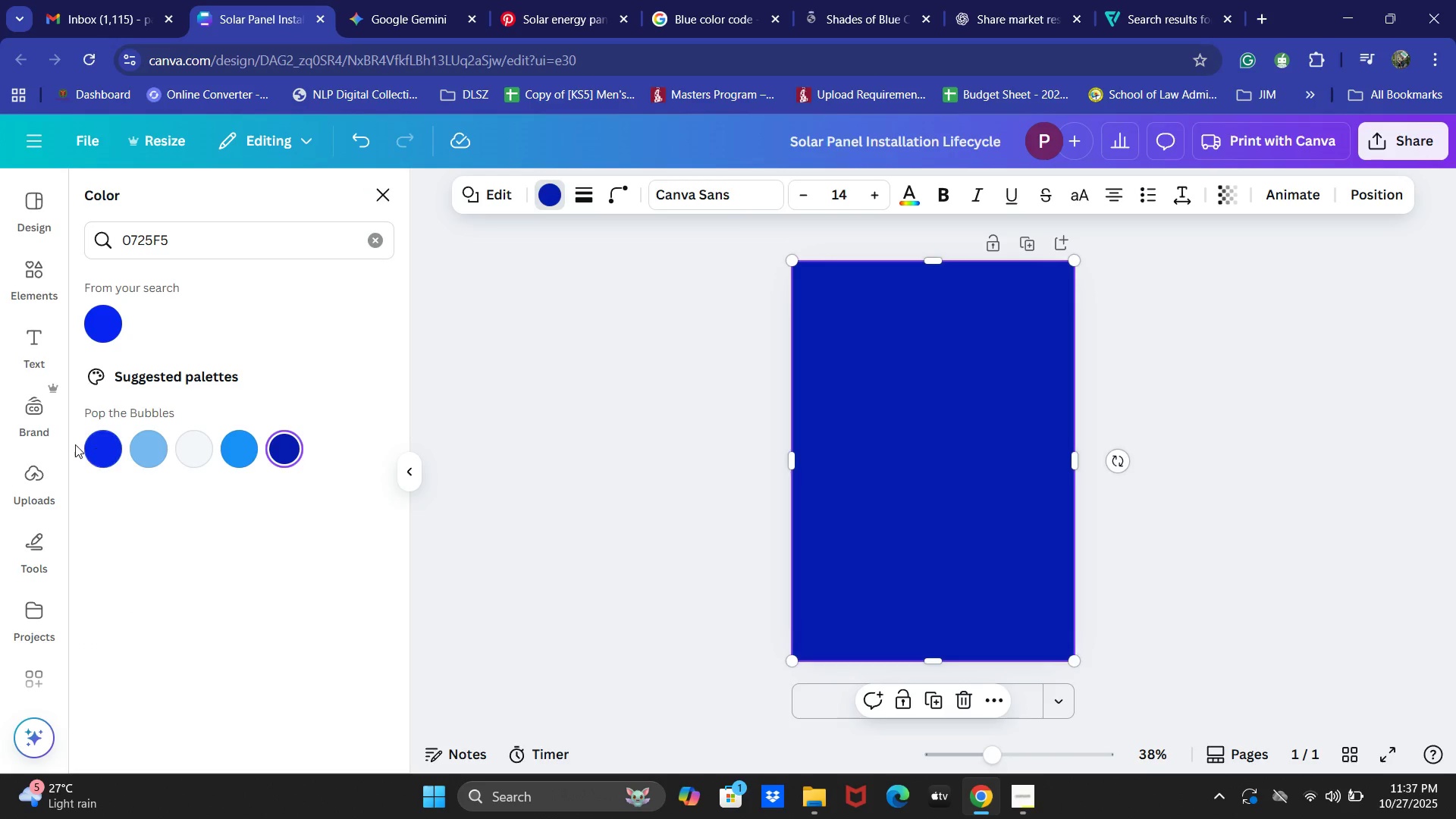 
double_click([86, 443])
 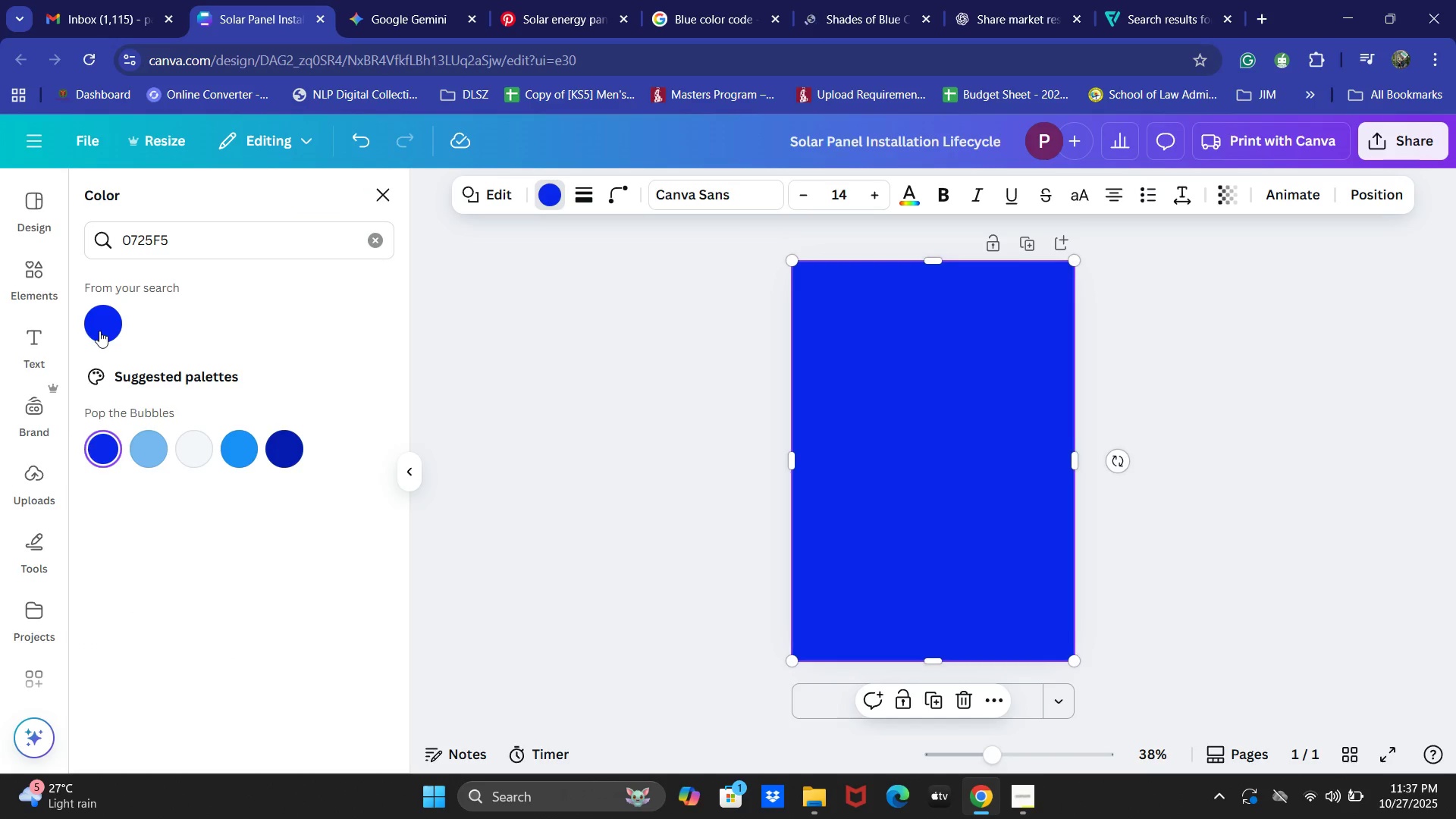 
left_click([100, 324])
 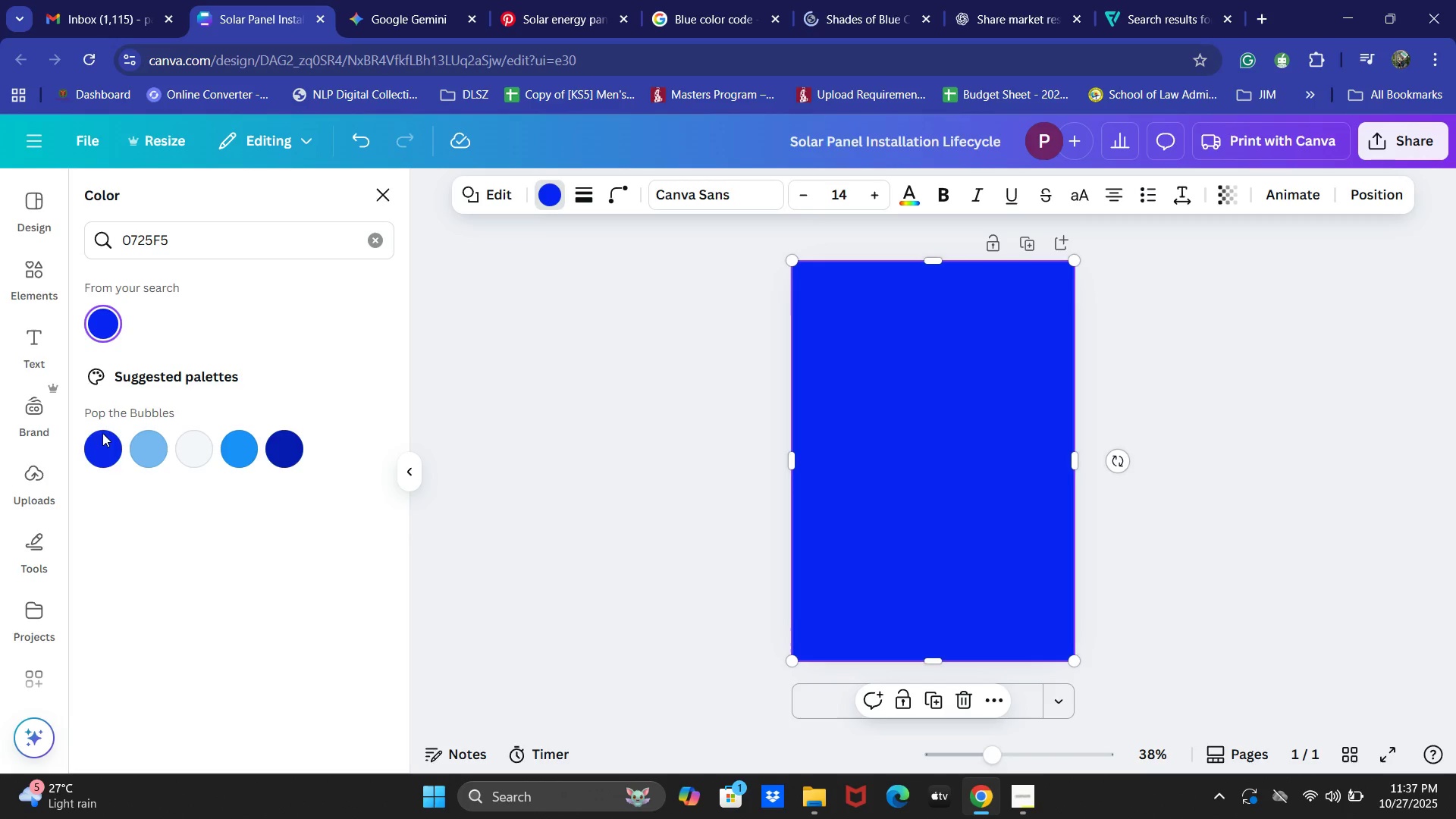 
left_click([104, 450])
 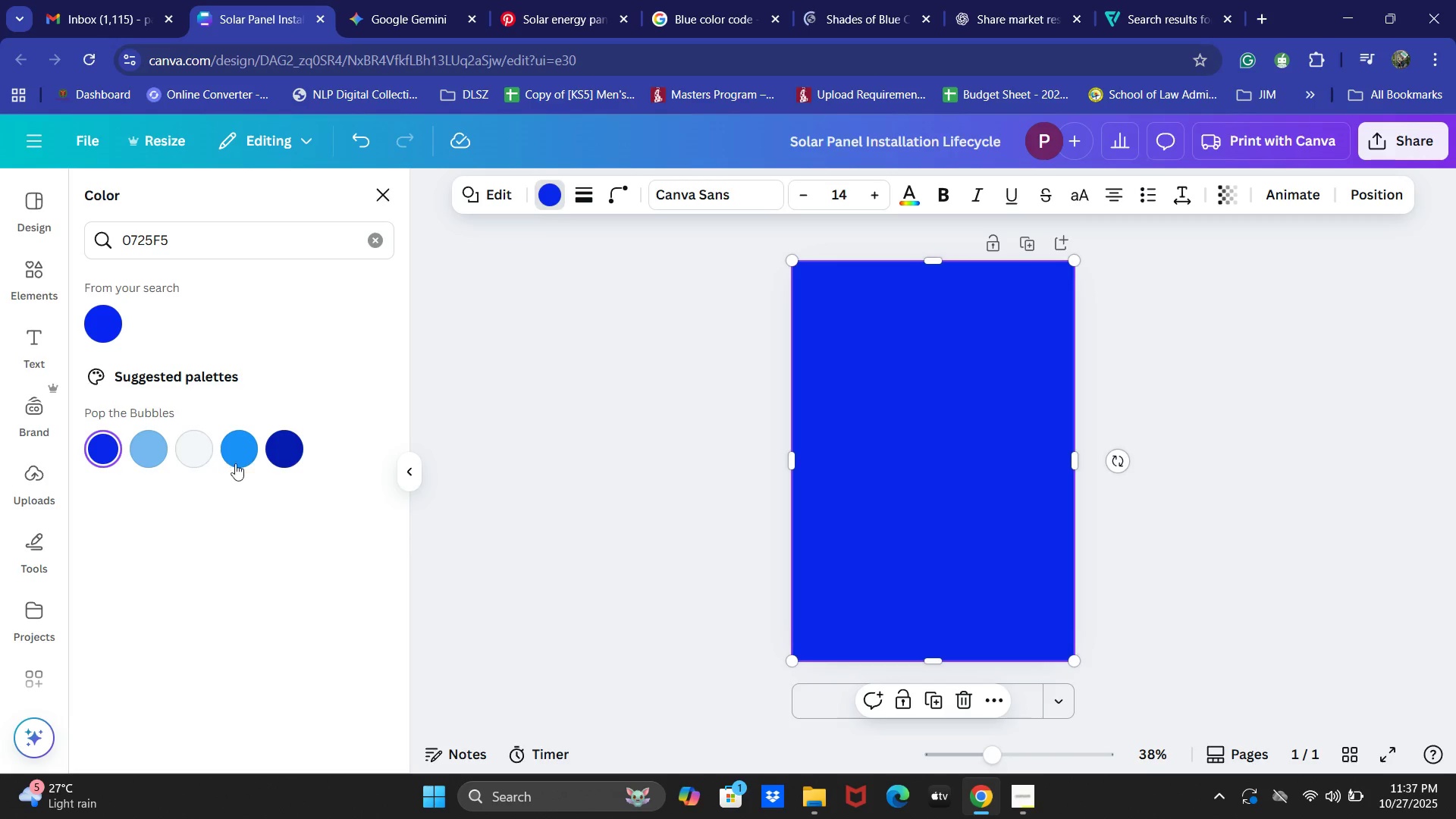 
left_click([260, 457])
 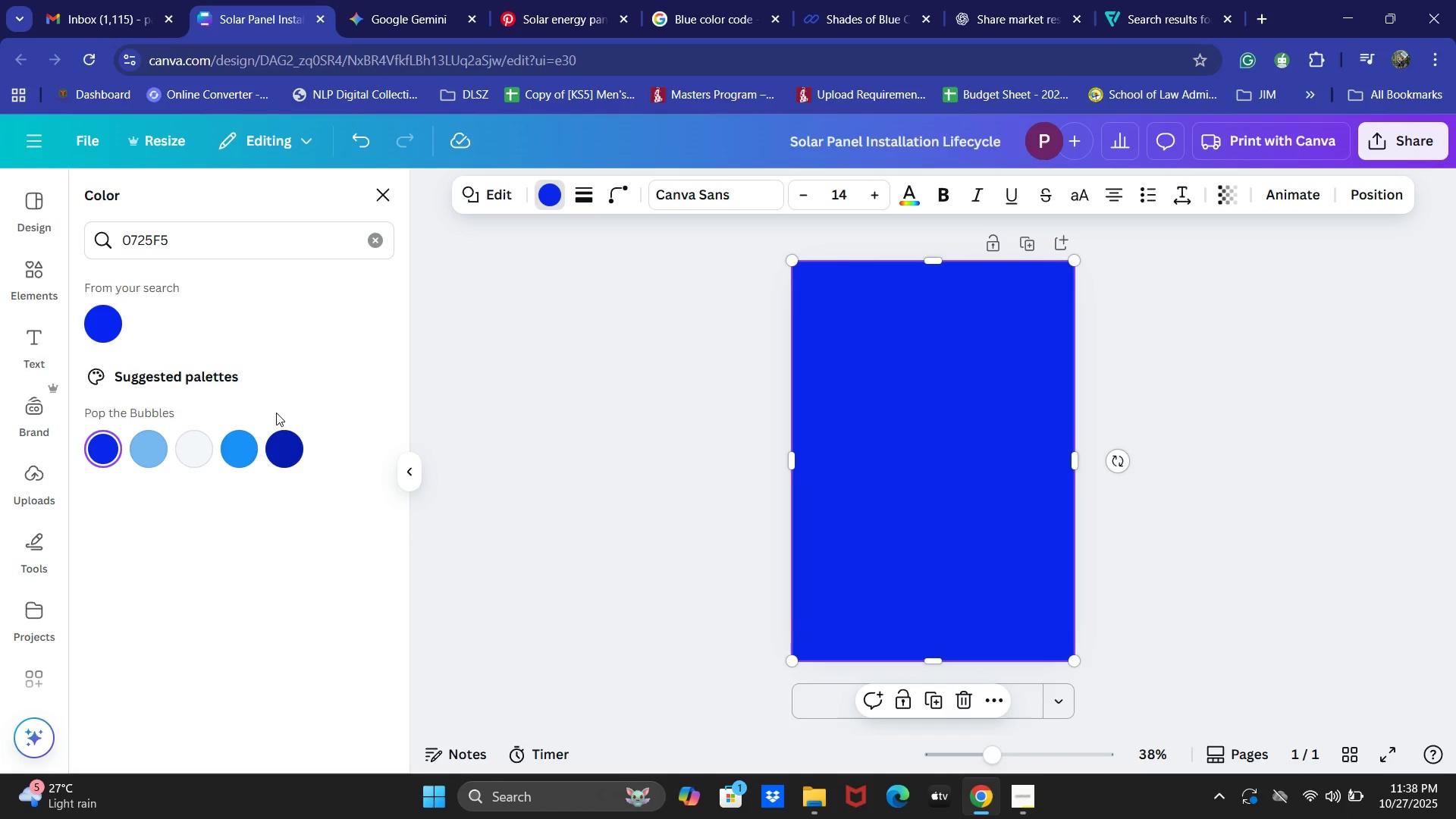 
wait(41.28)
 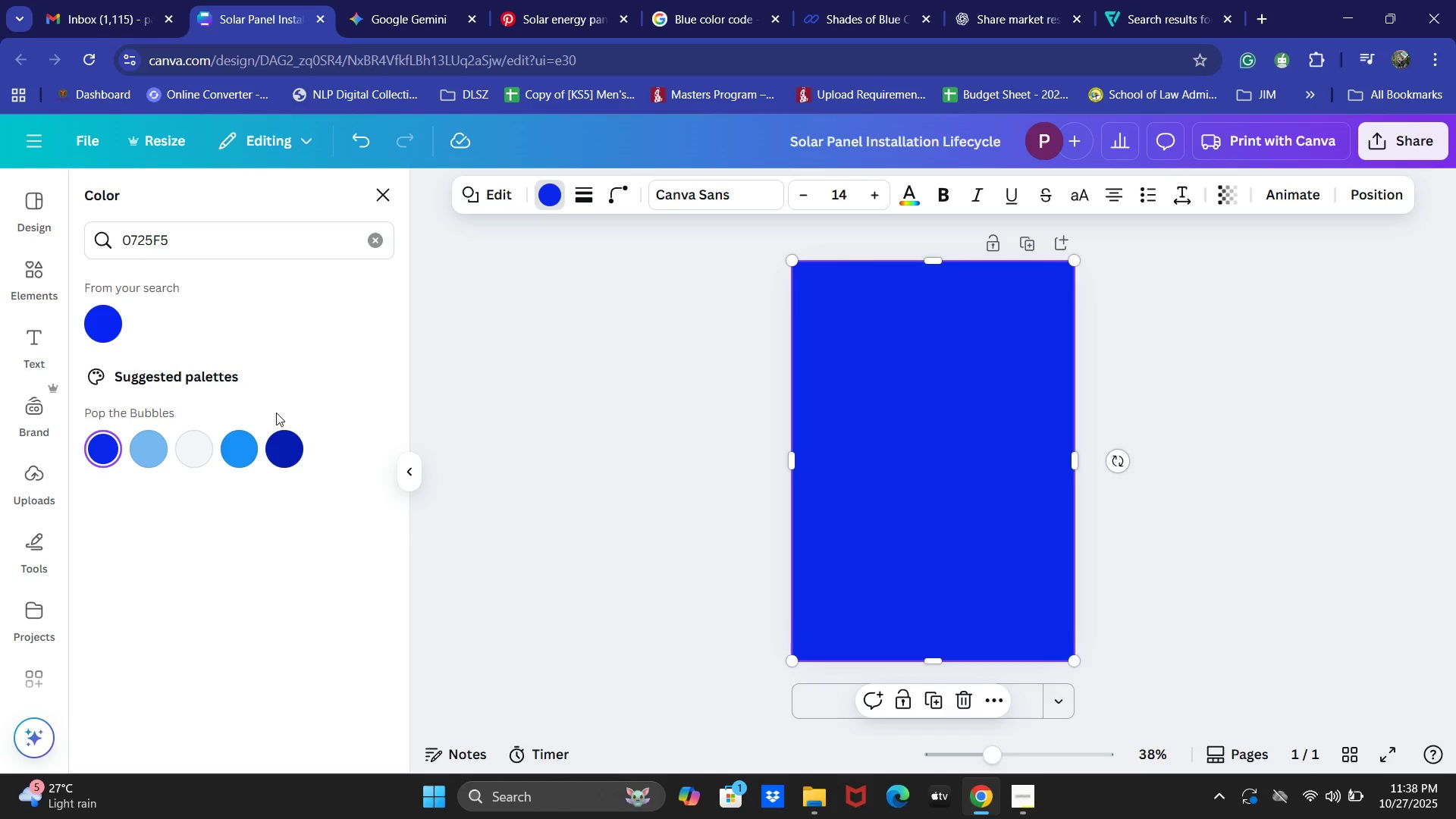 
double_click([563, 195])
 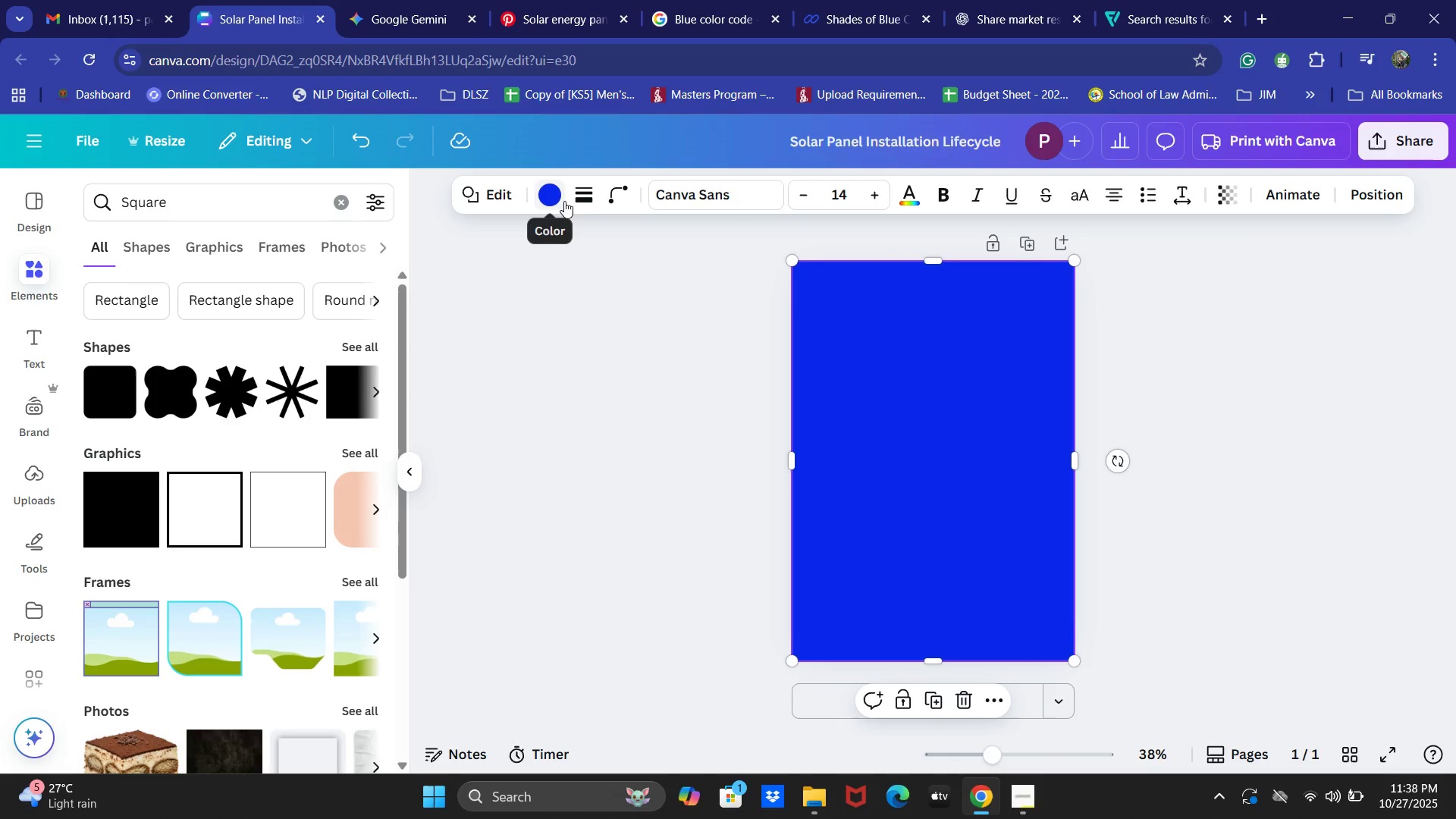 
left_click([568, 199])
 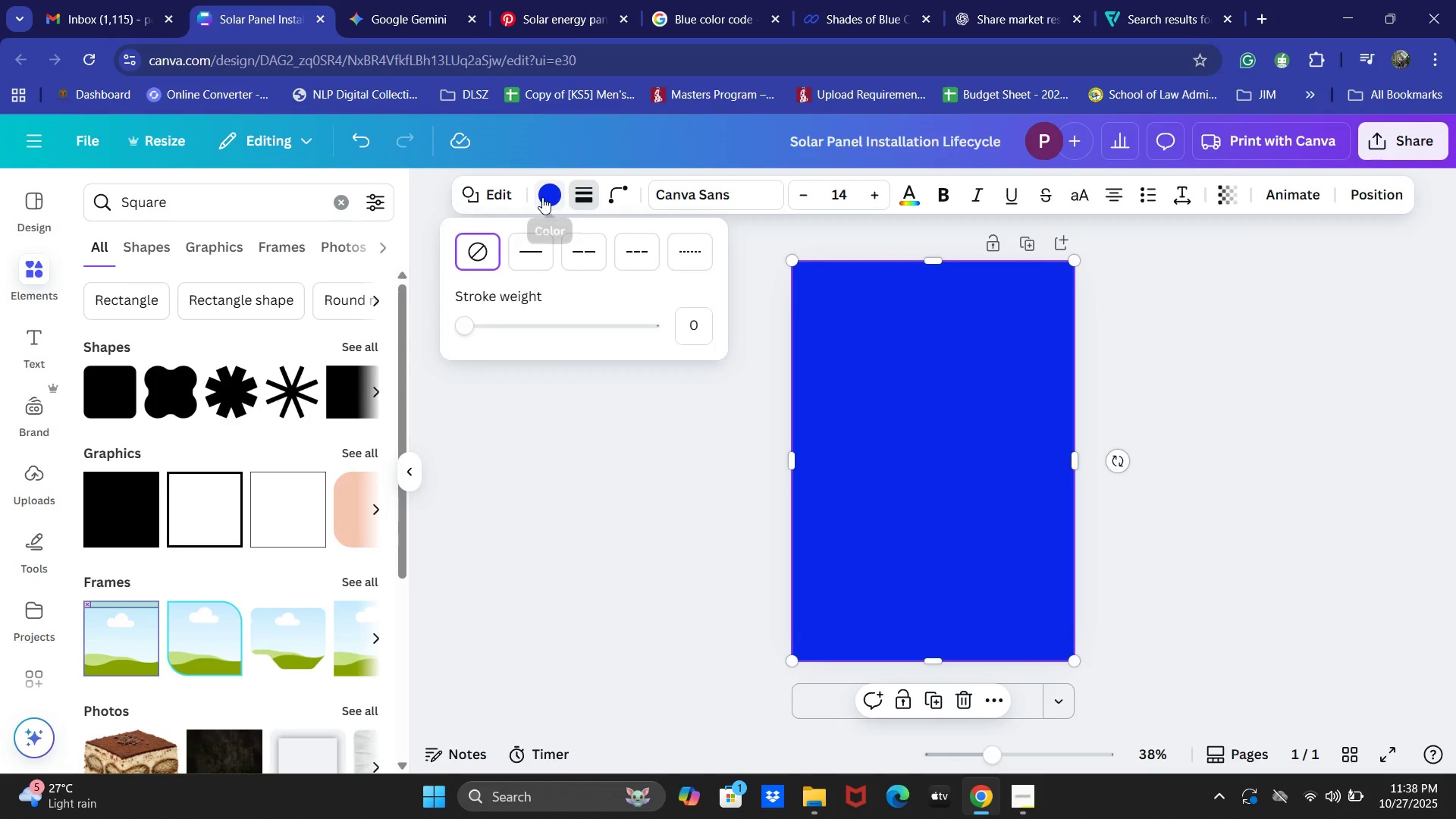 
left_click([542, 197])
 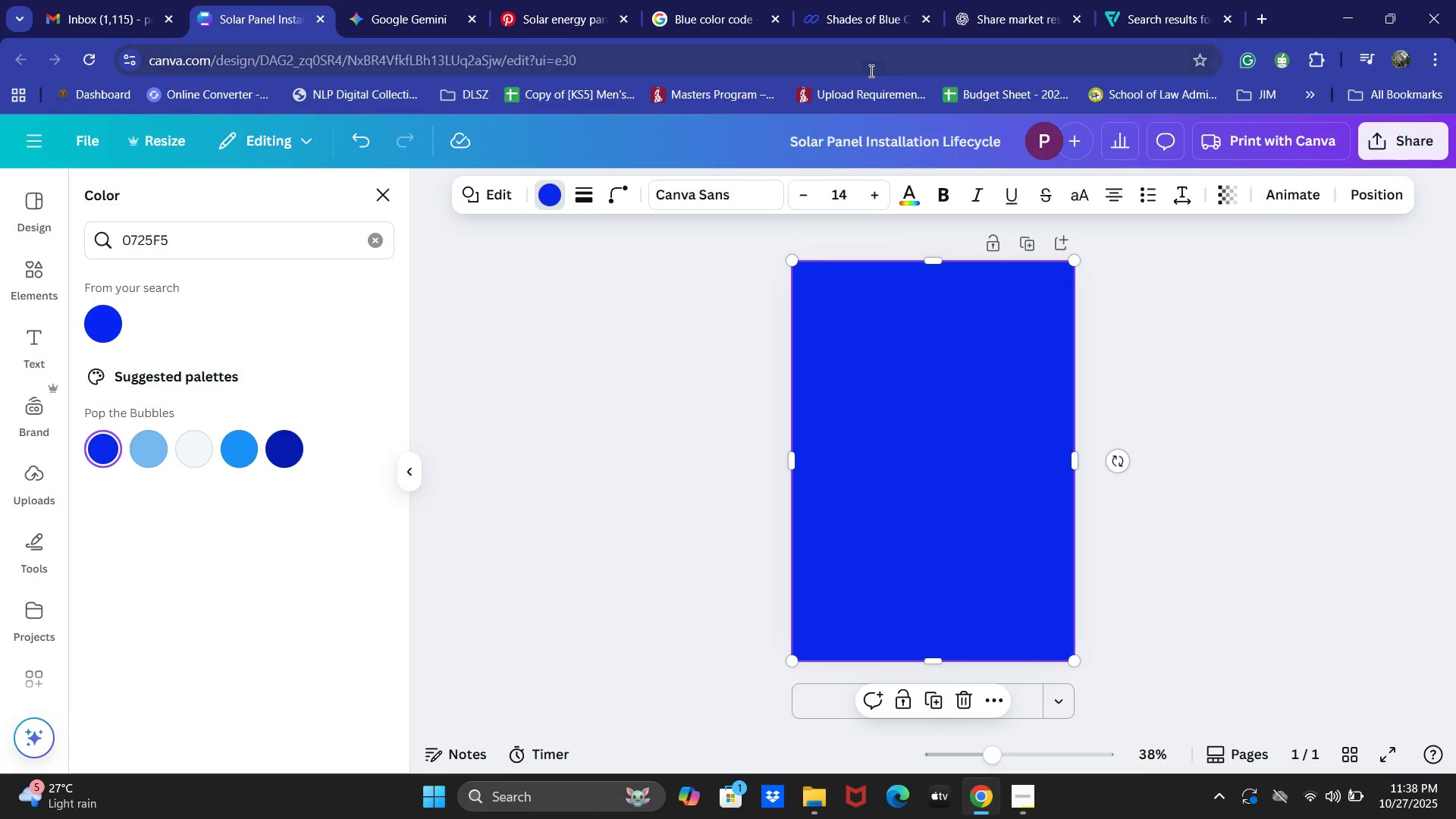 
left_click([1019, 0])
 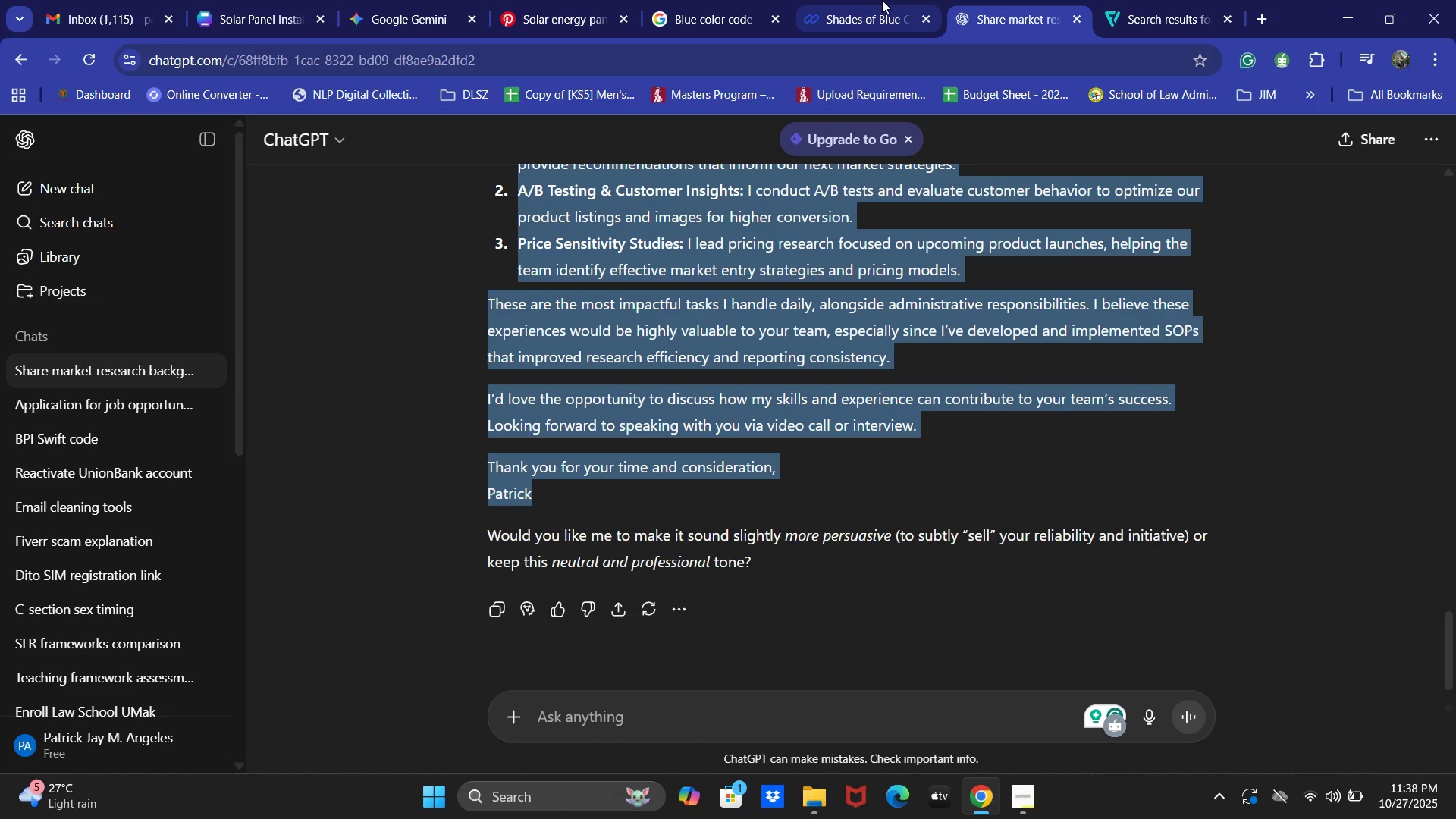 
left_click([882, 0])
 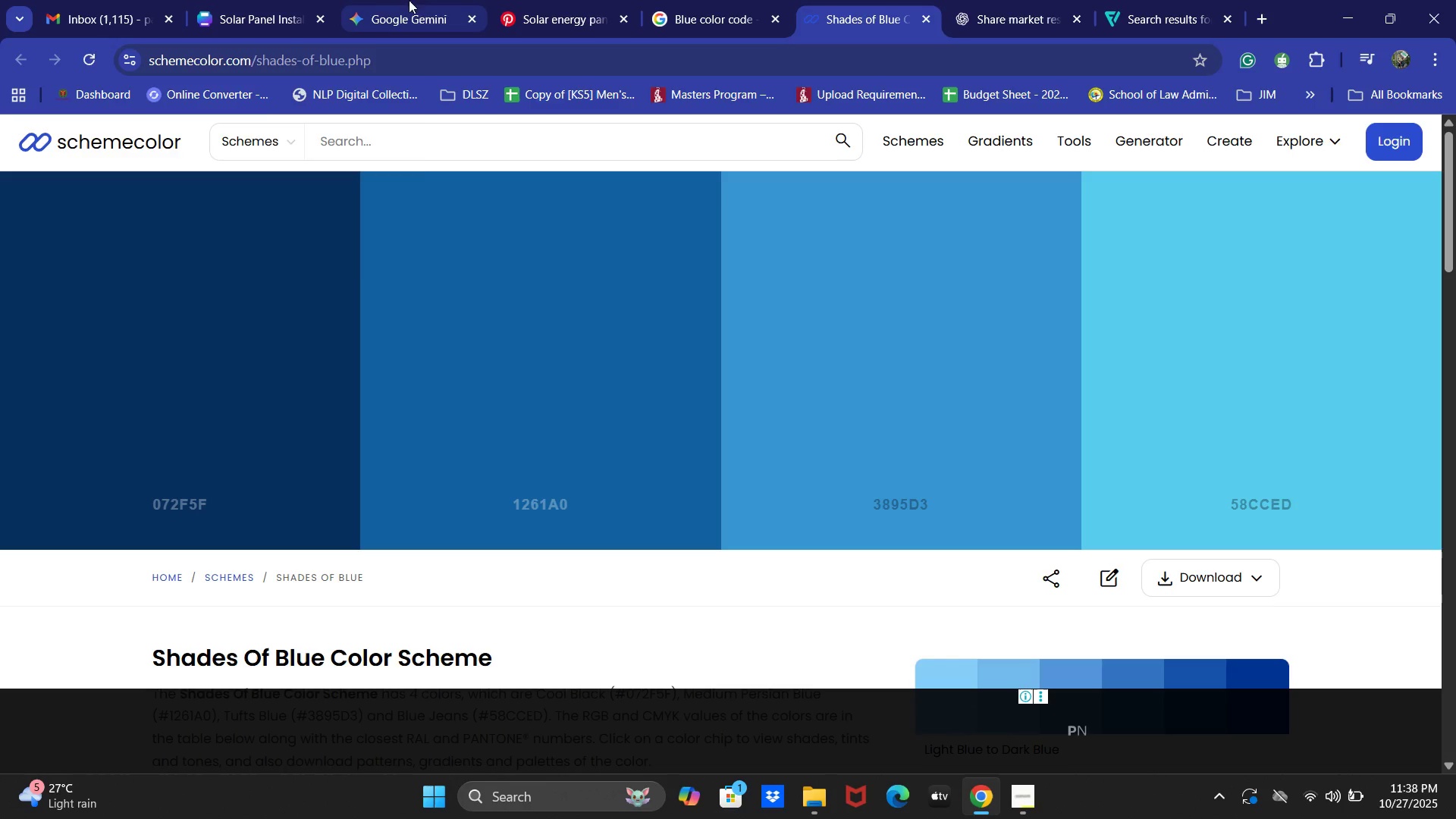 
wait(5.71)
 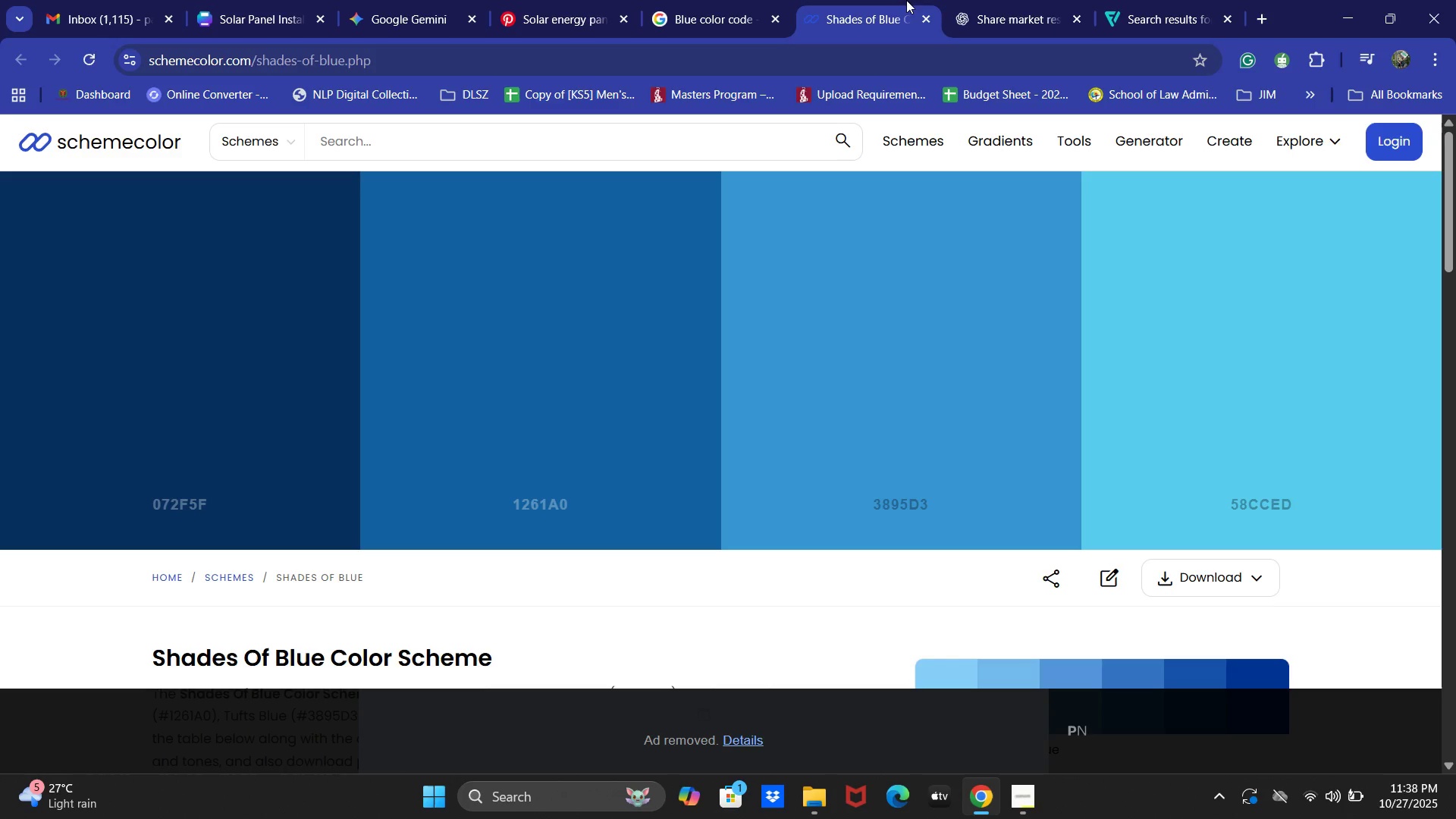 
left_click([263, 4])
 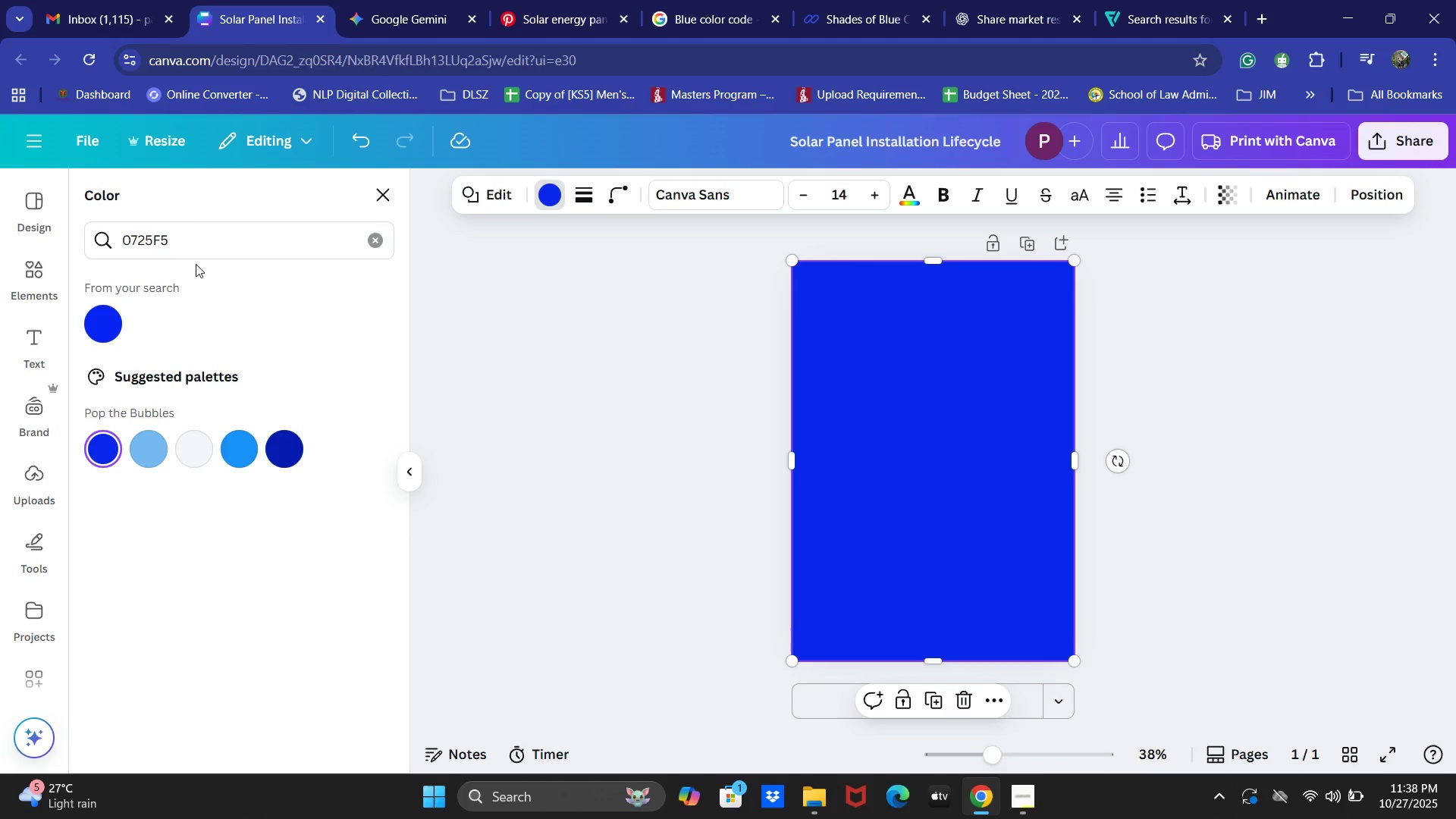 
left_click([201, 243])
 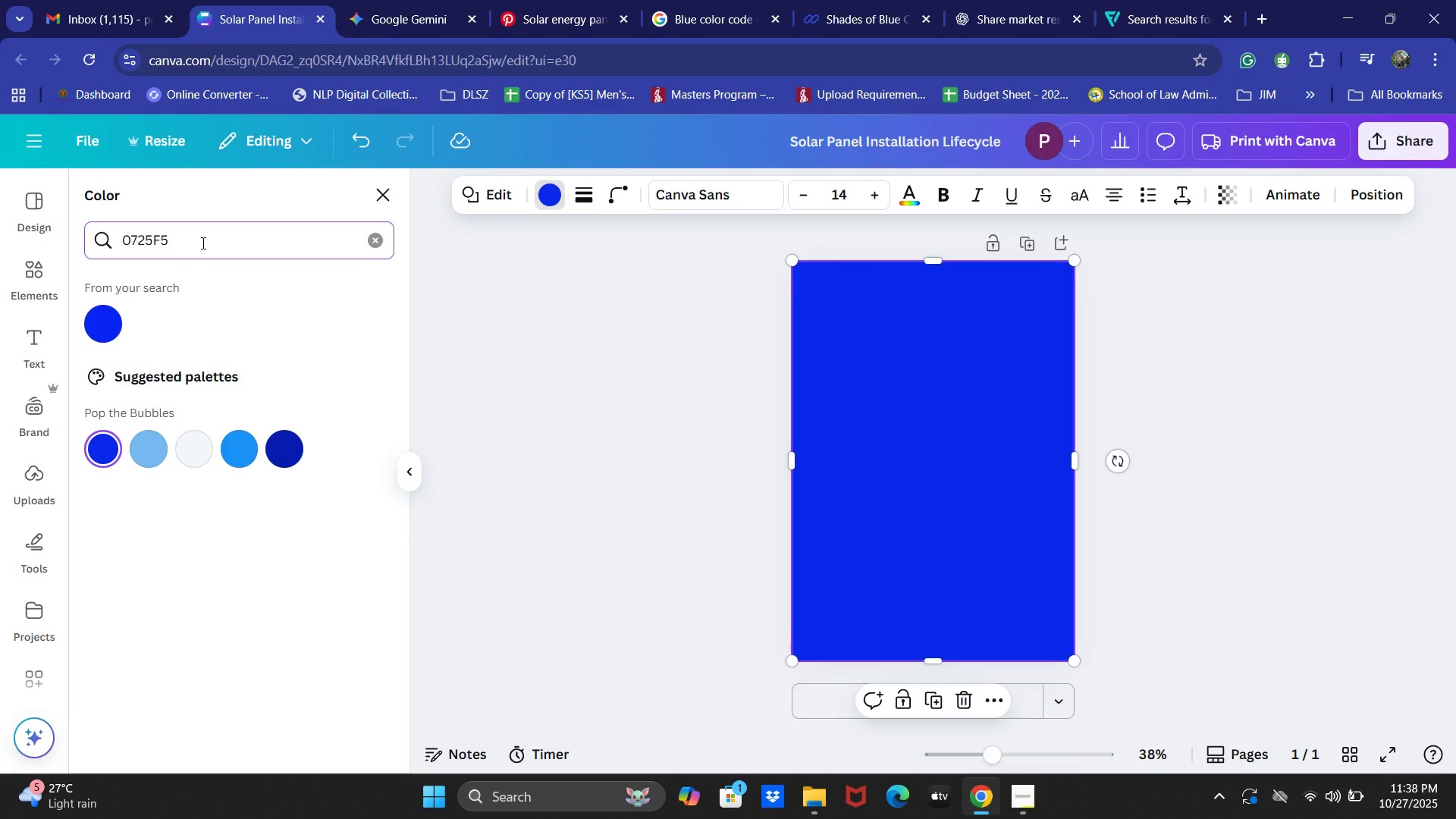 
key(Backspace)
 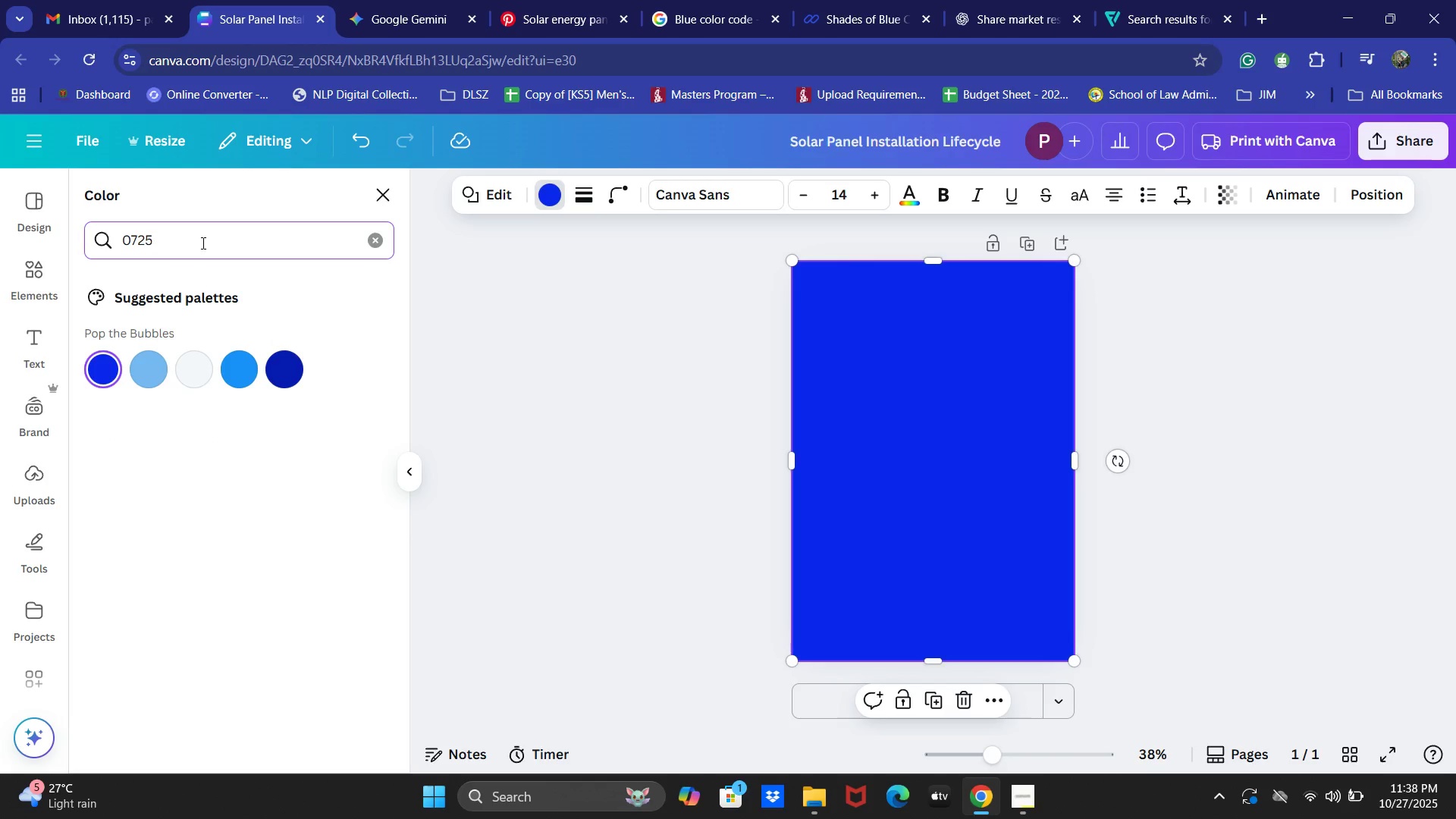 
key(Backspace)
 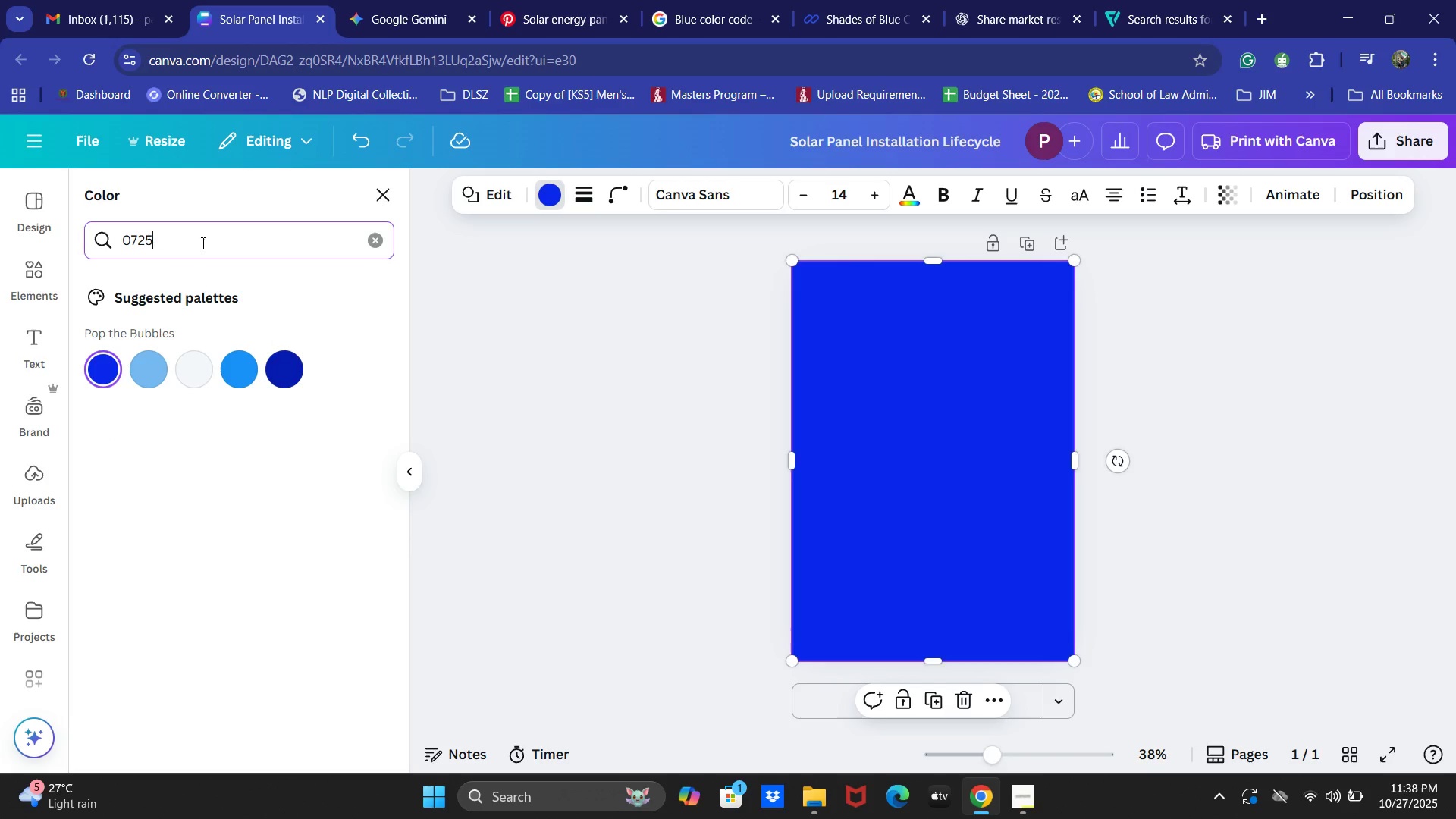 
key(Backspace)
 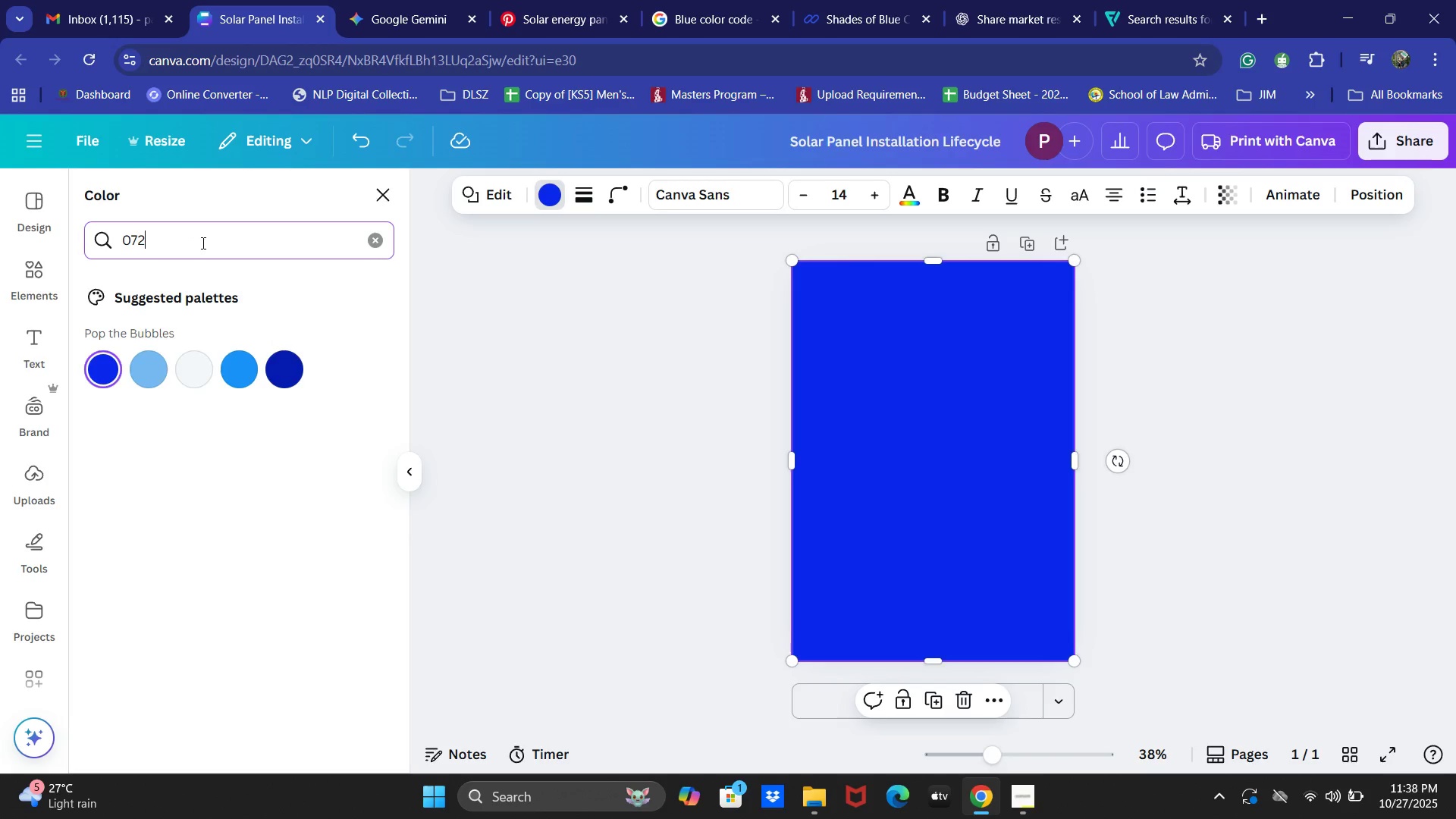 
key(Shift+F)
 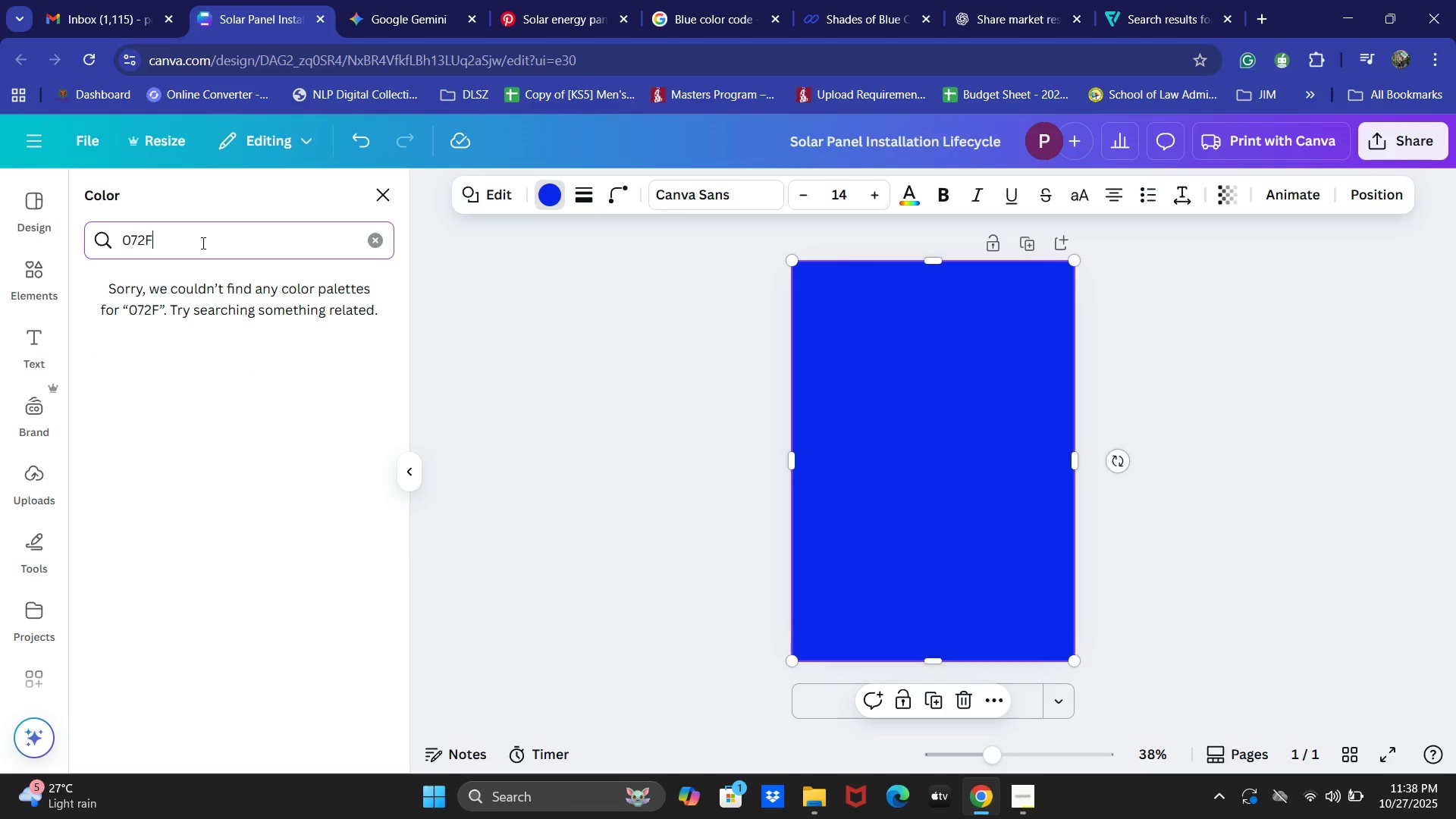 
key(Numpad5)
 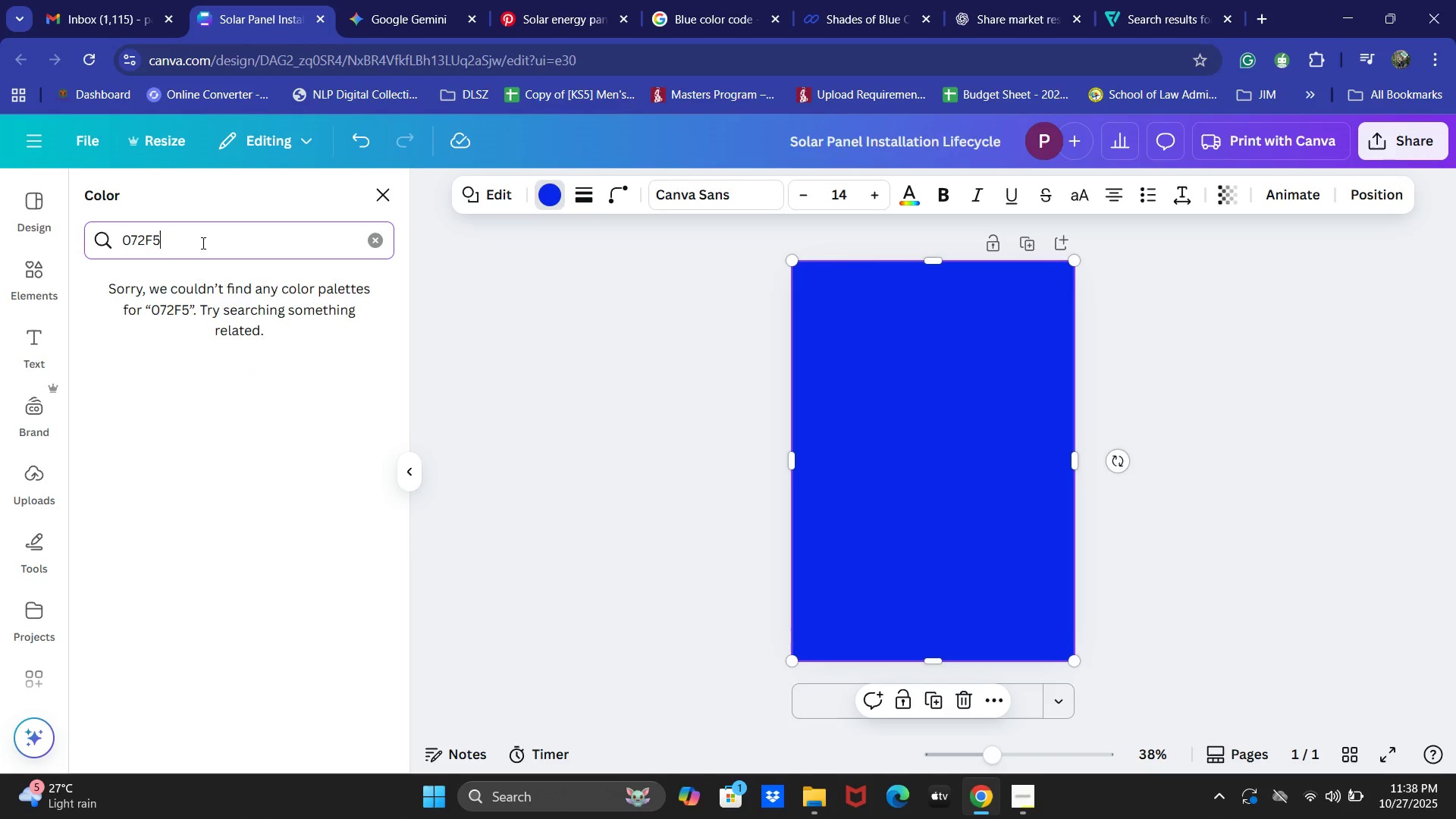 
key(Shift+ShiftLeft)
 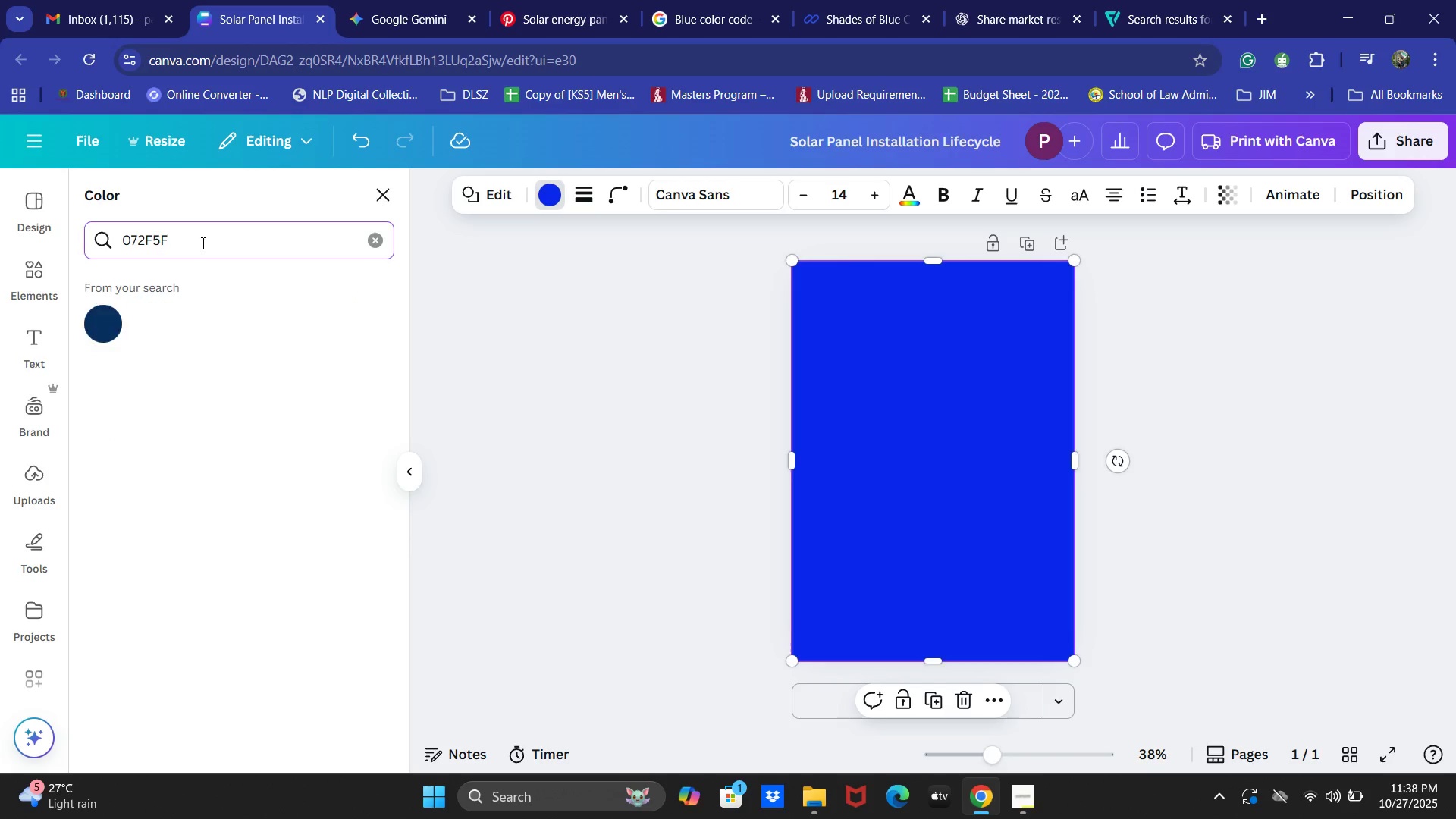 
key(Shift+F)
 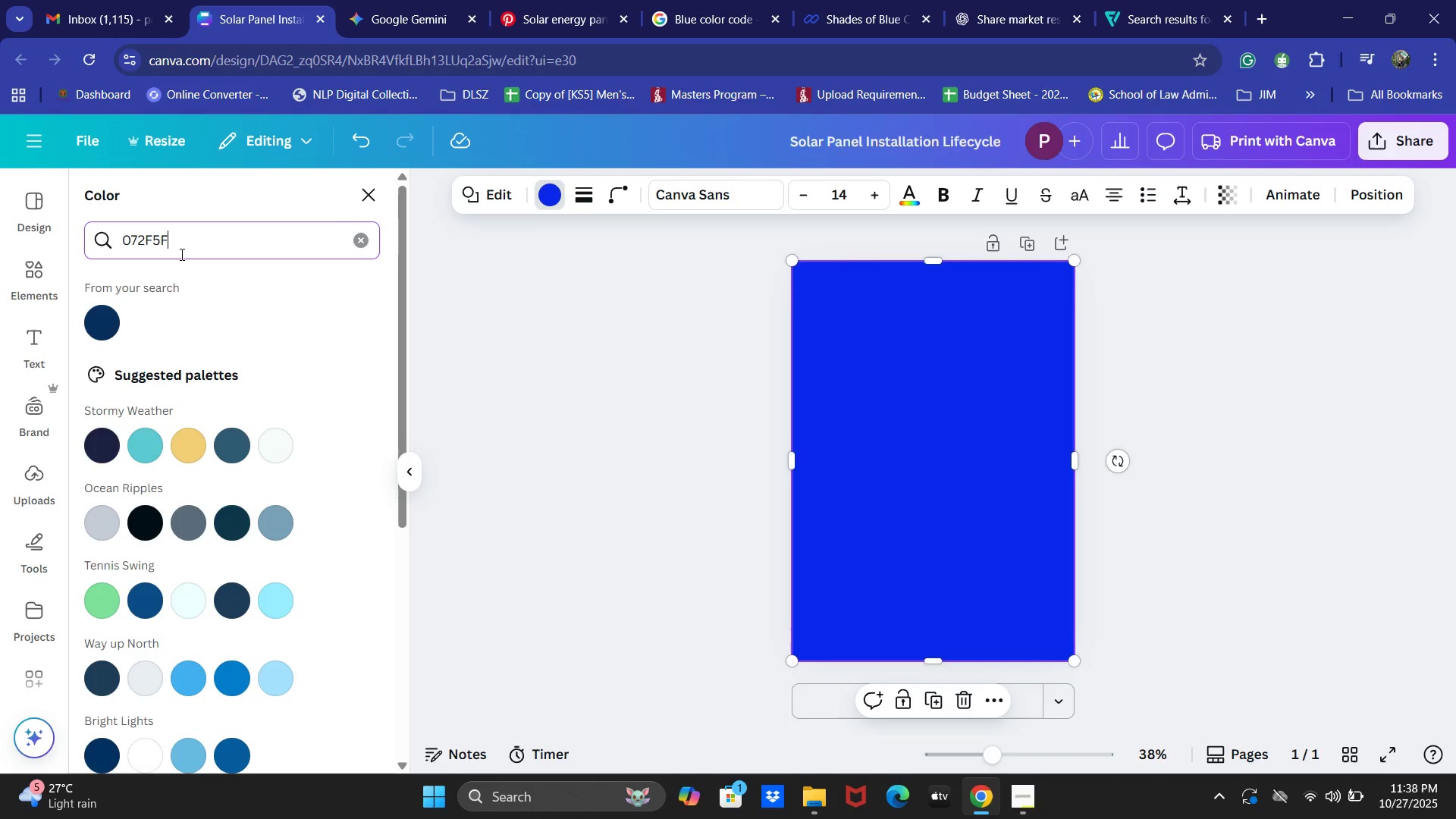 
left_click([103, 316])
 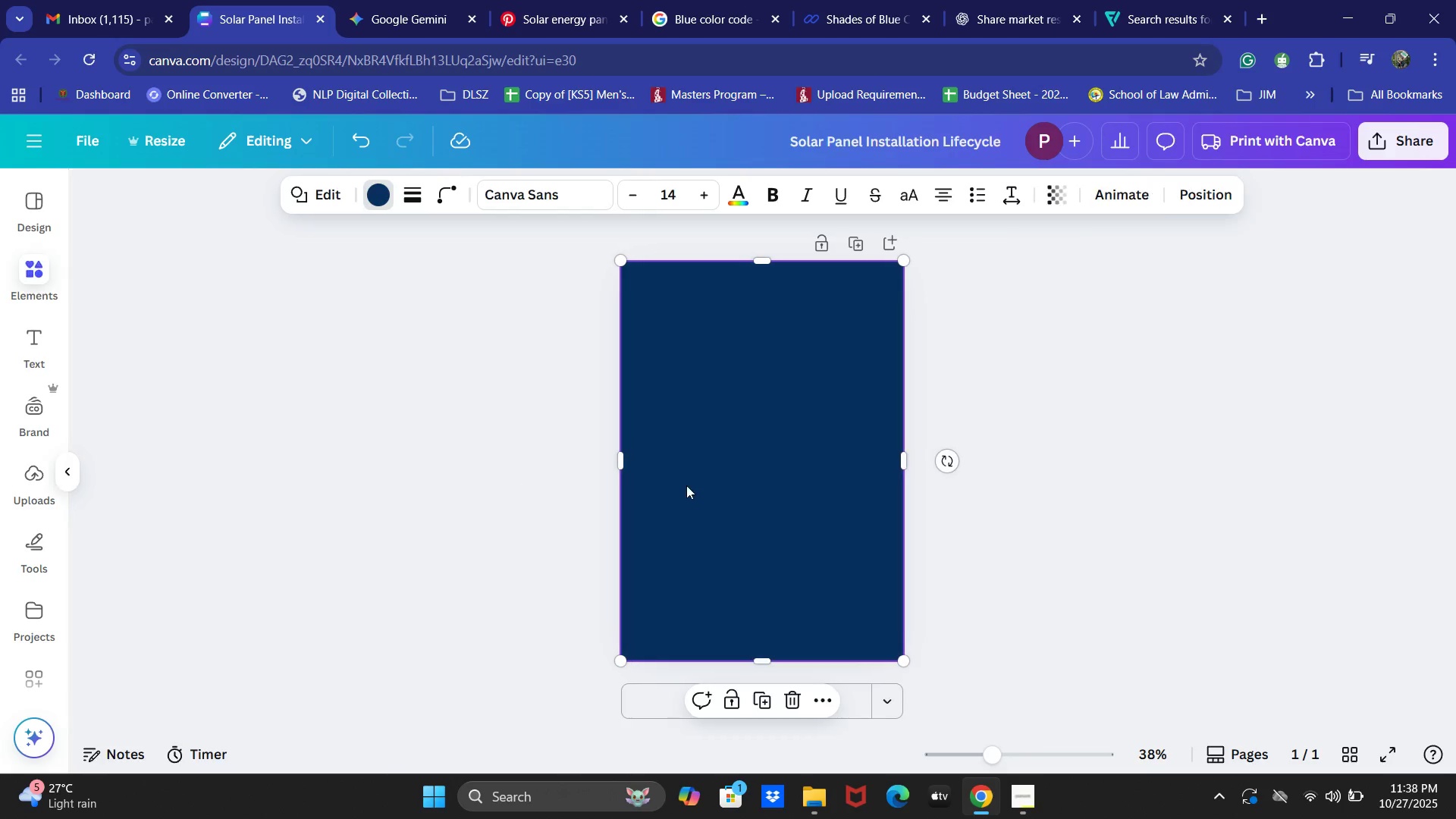 
left_click([686, 485])
 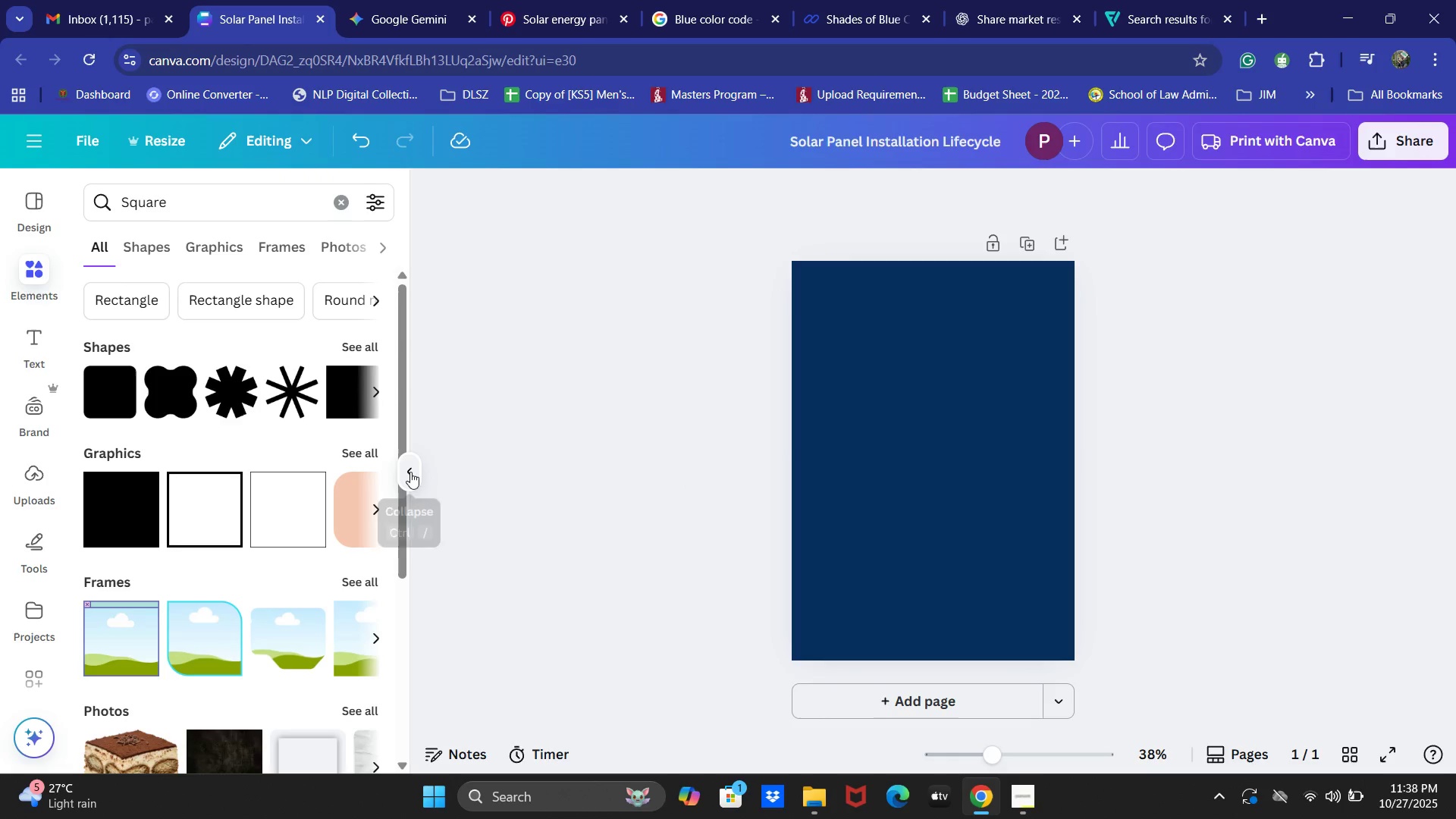 
mouse_move([355, 444])
 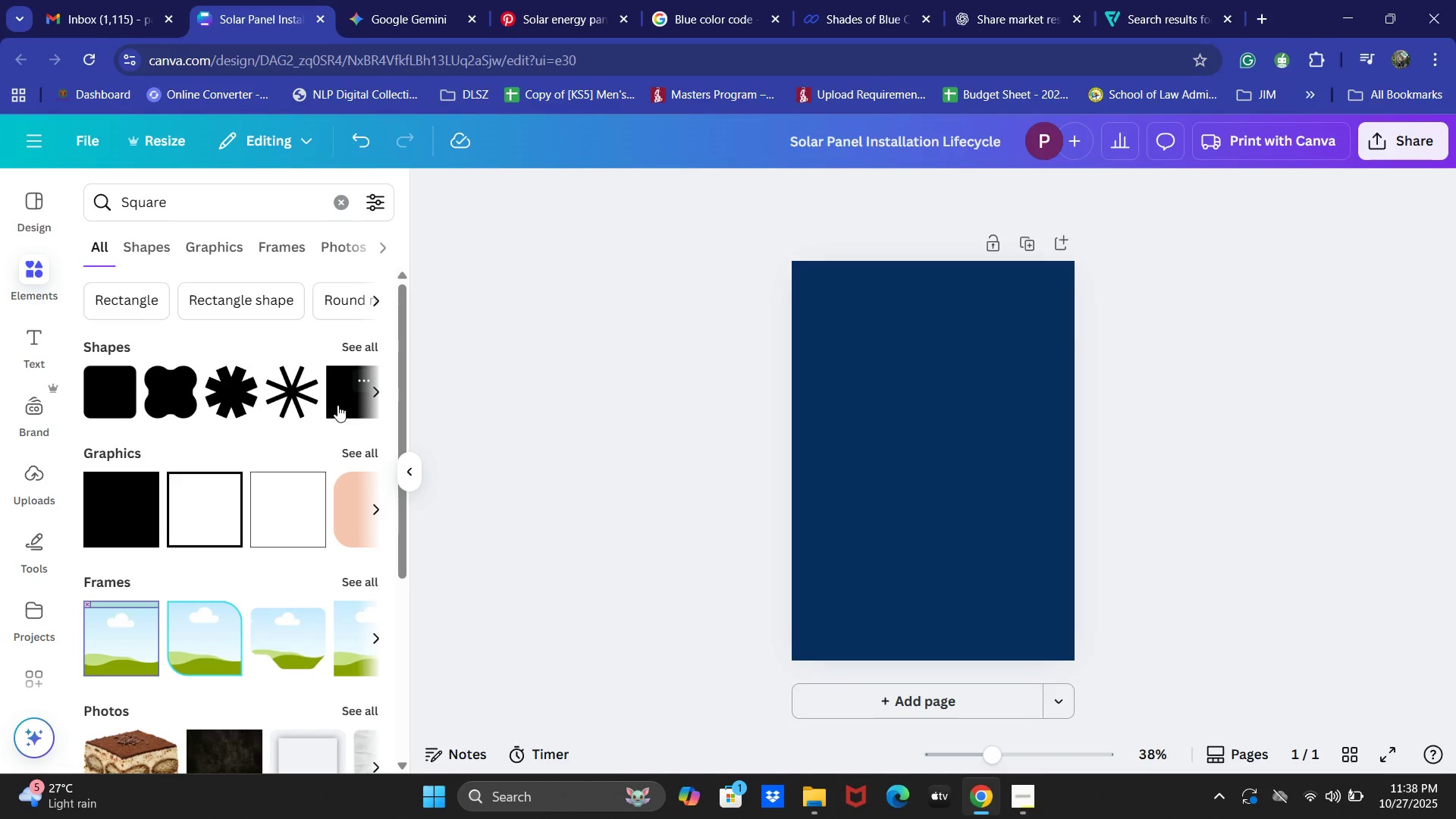 
left_click([337, 405])
 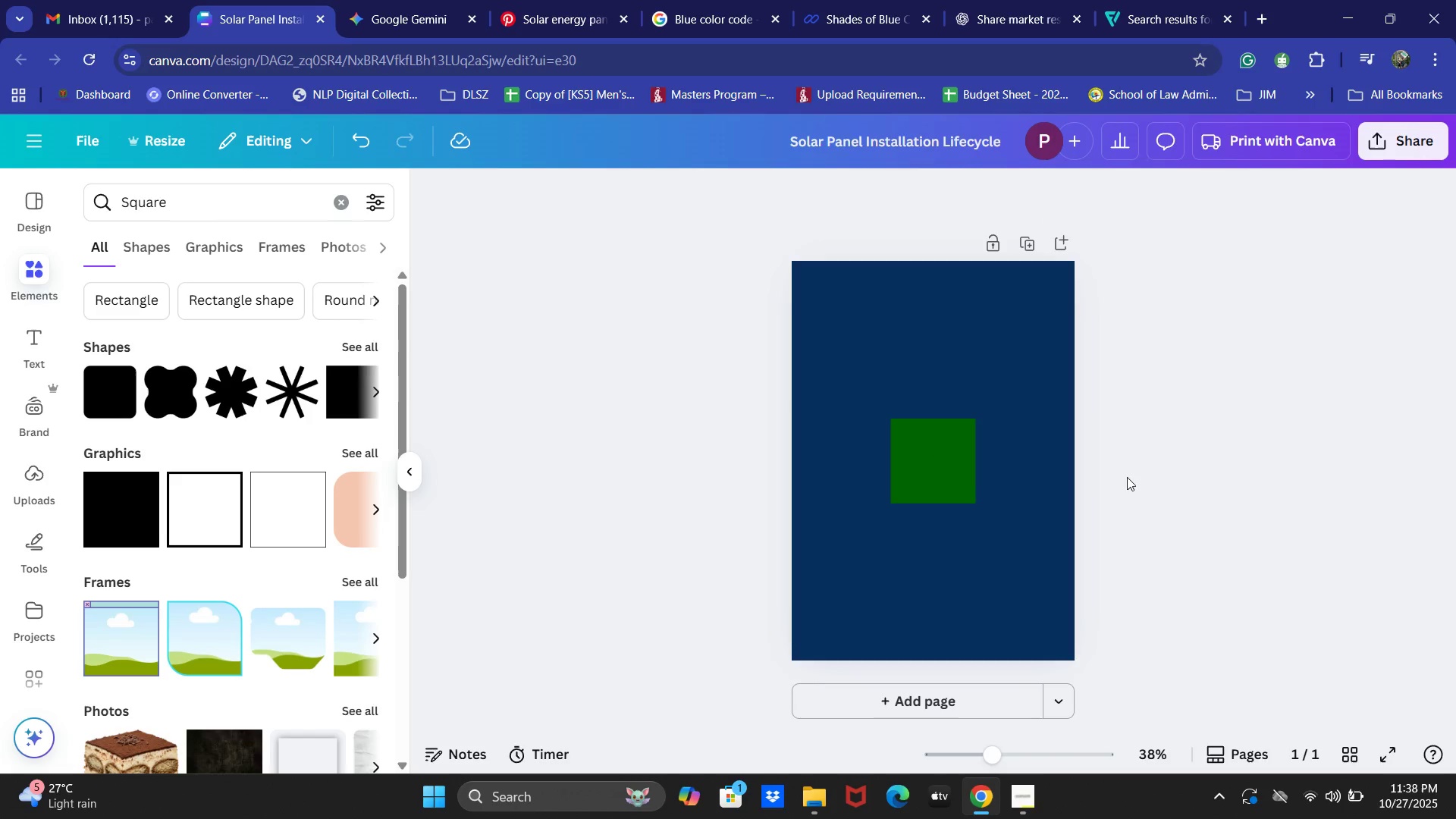 
left_click_drag(start_coordinate=[946, 468], to_coordinate=[876, 341])
 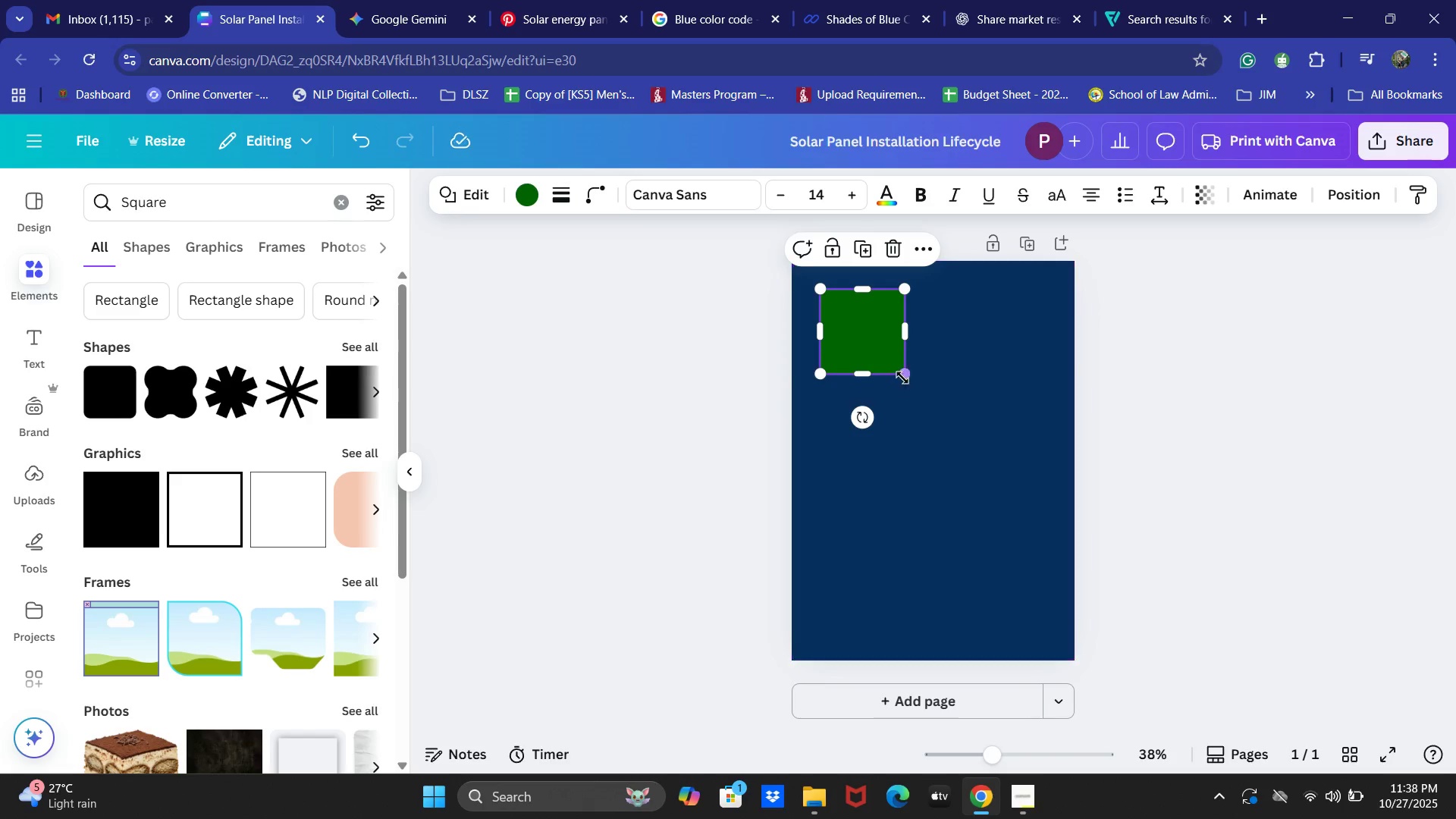 
left_click_drag(start_coordinate=[902, 378], to_coordinate=[1045, 635])
 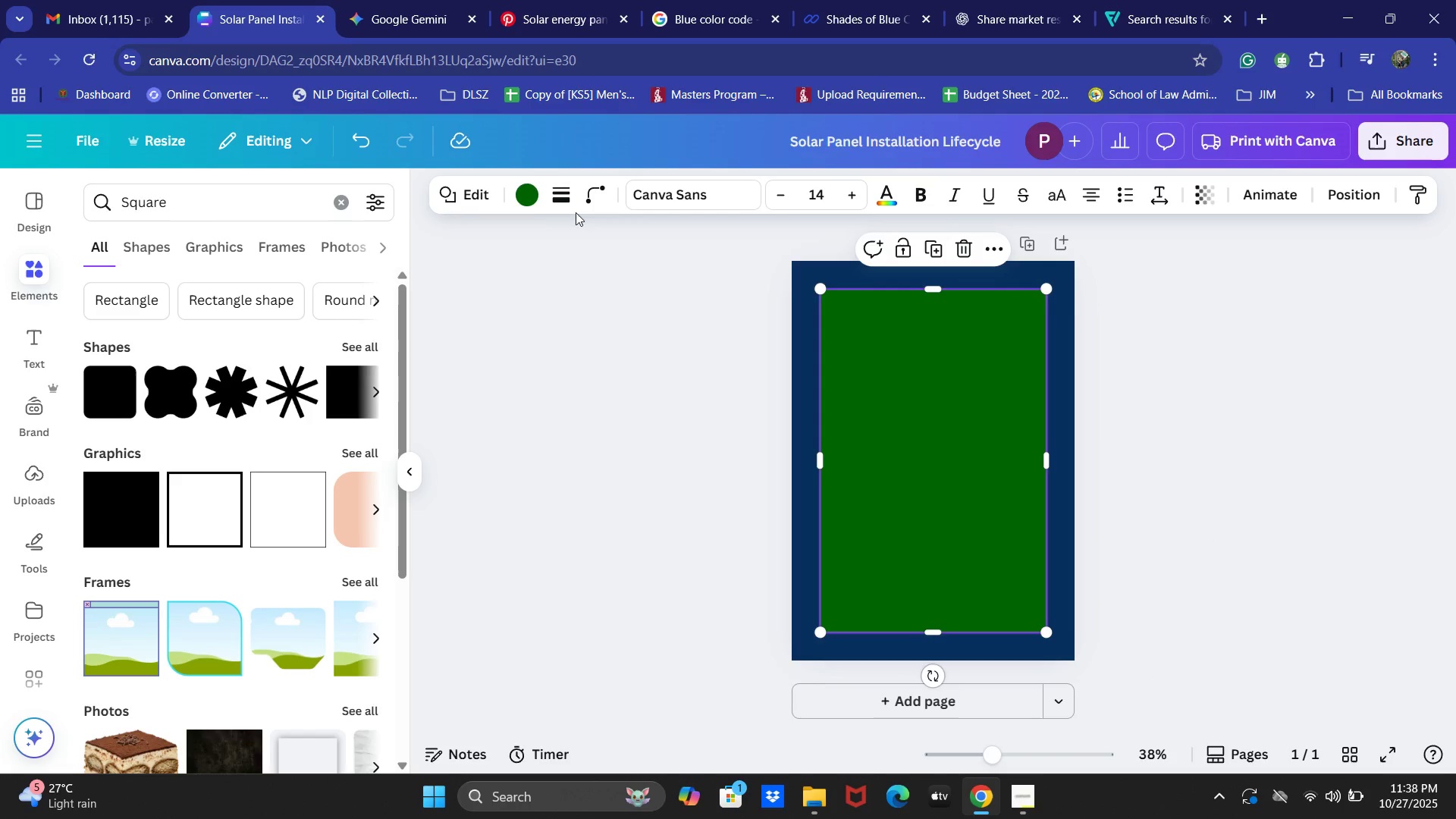 
left_click([533, 204])
 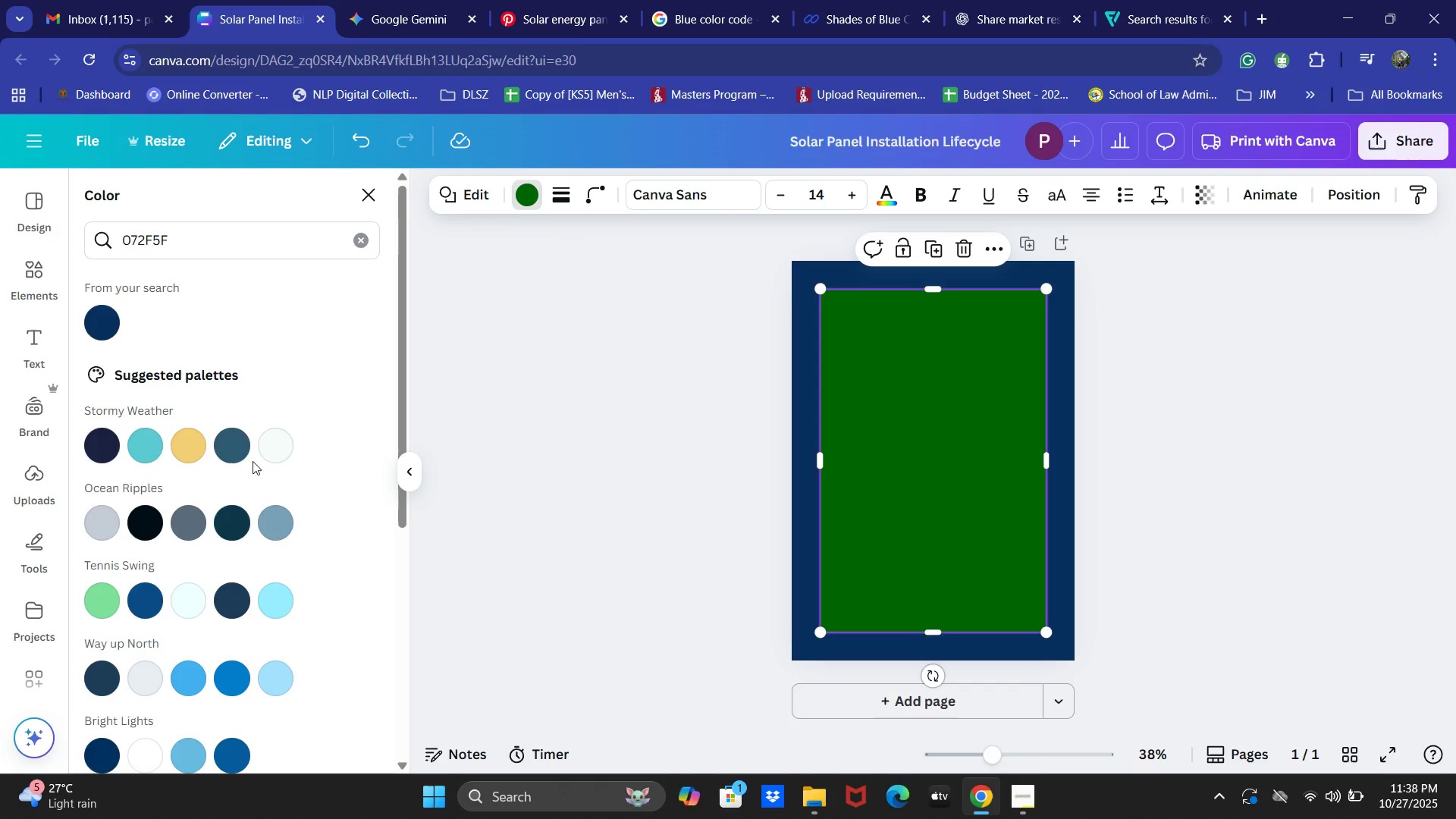 
scroll: coordinate [278, 546], scroll_direction: down, amount: 5.0
 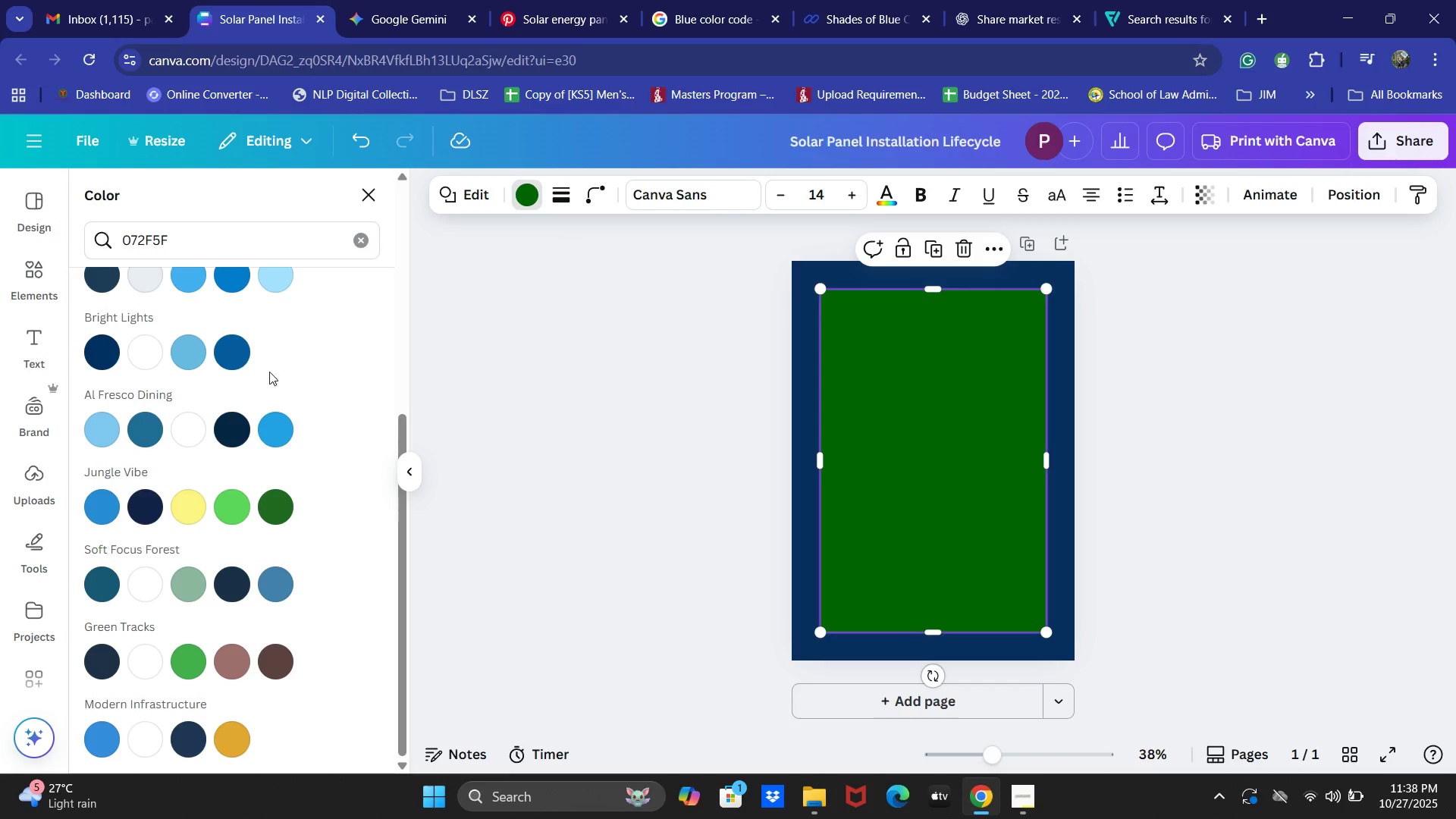 
left_click([181, 431])
 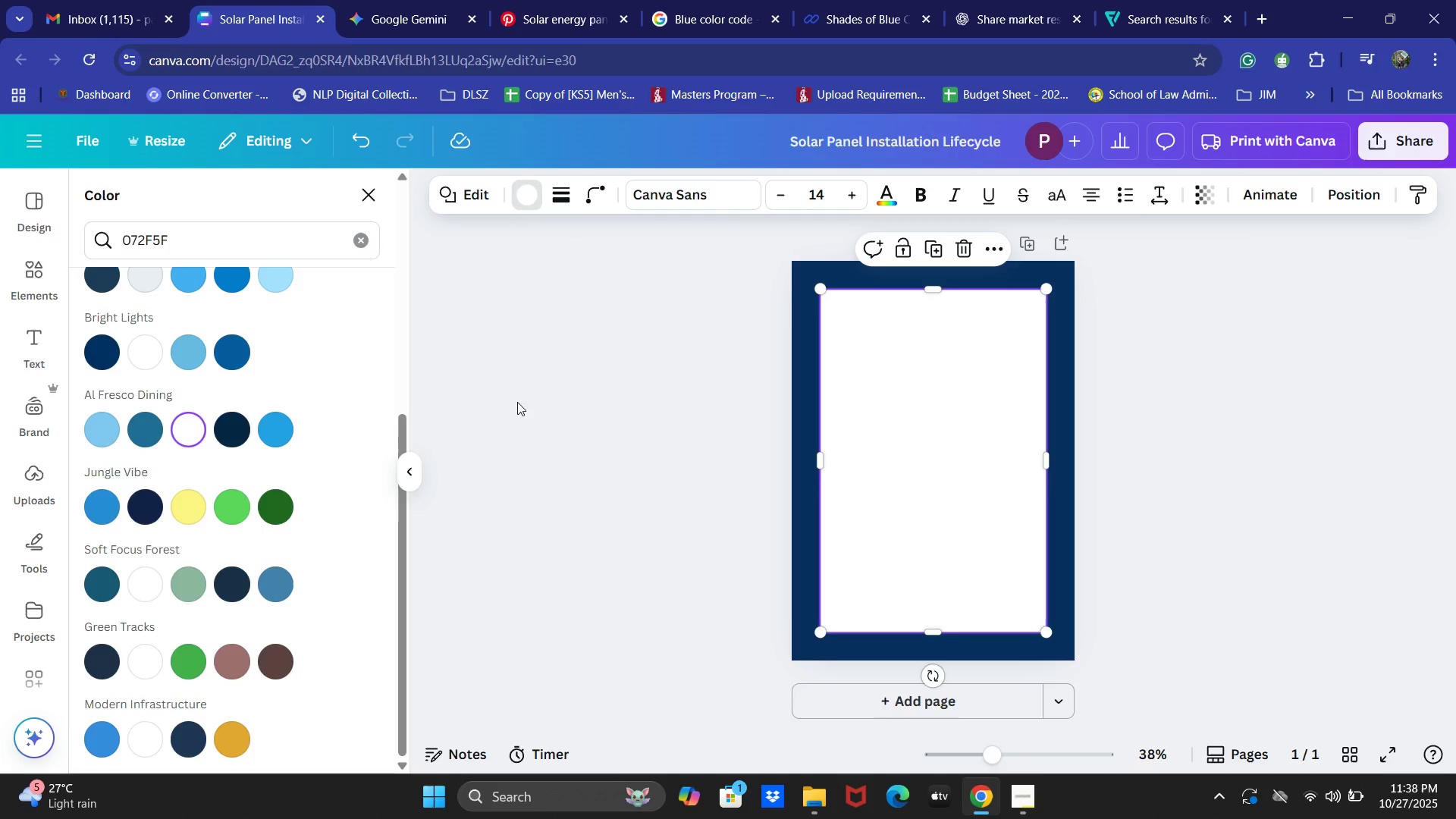 
left_click([566, 322])
 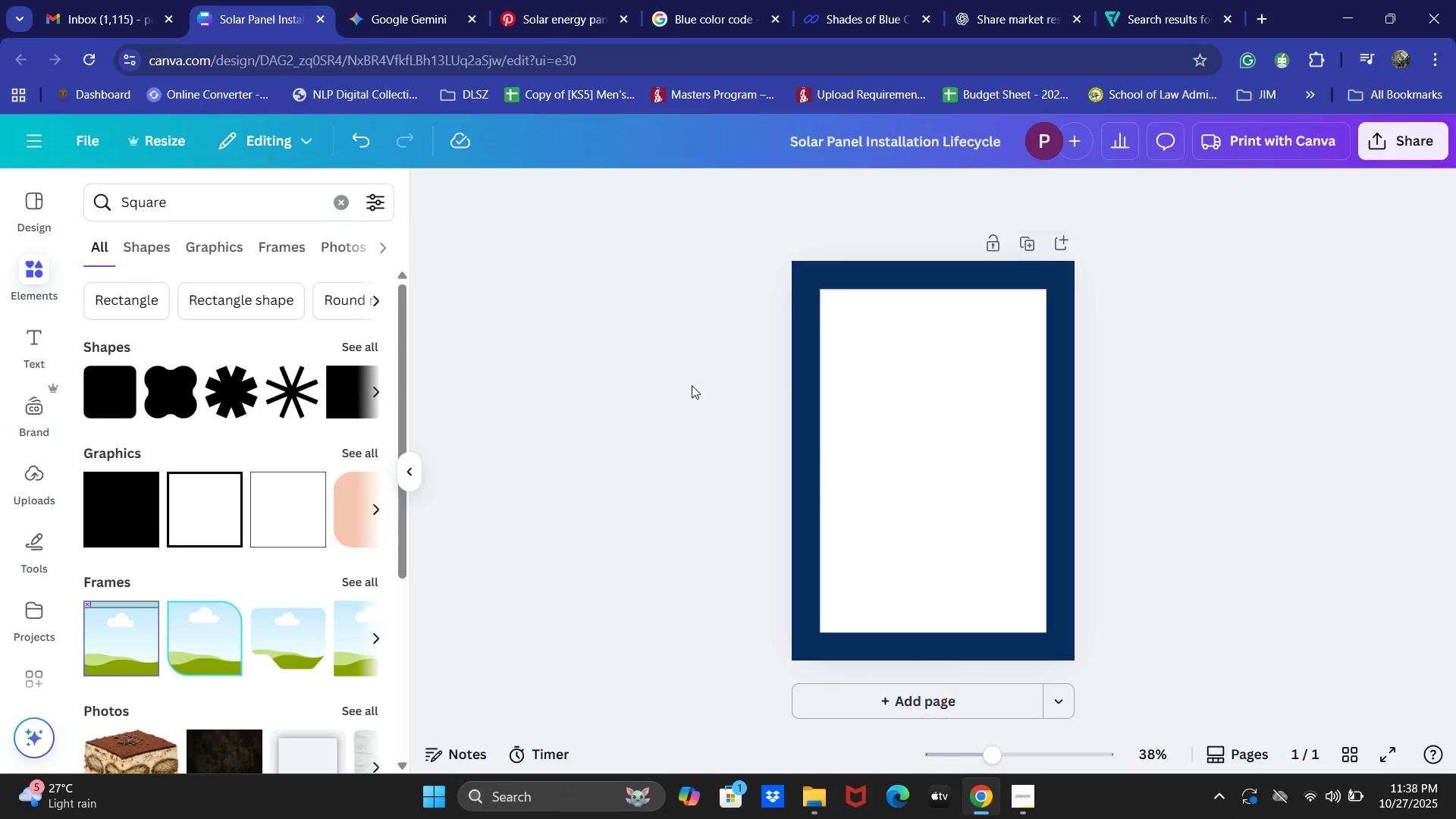 
double_click([943, 416])
 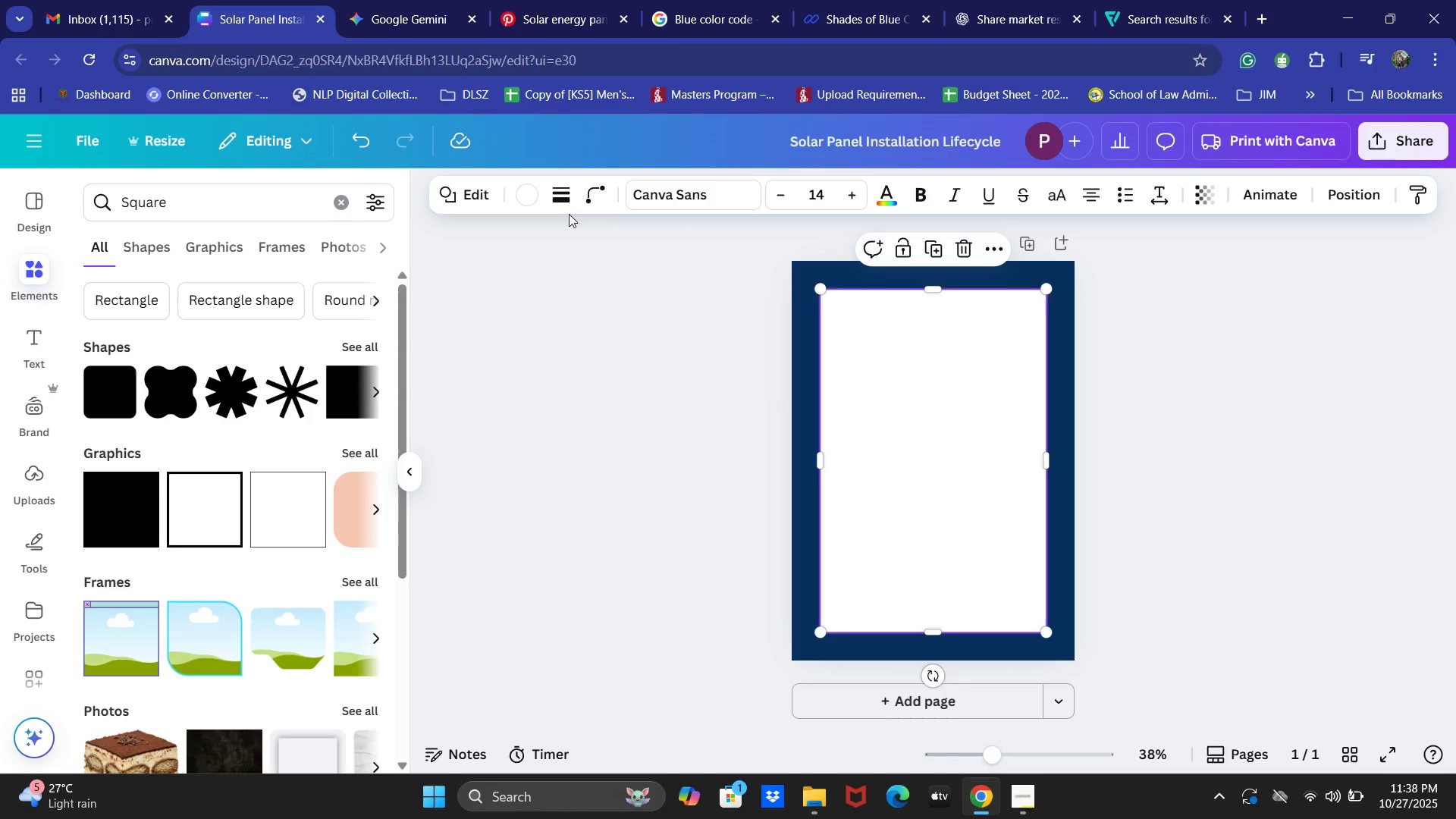 
left_click([556, 199])
 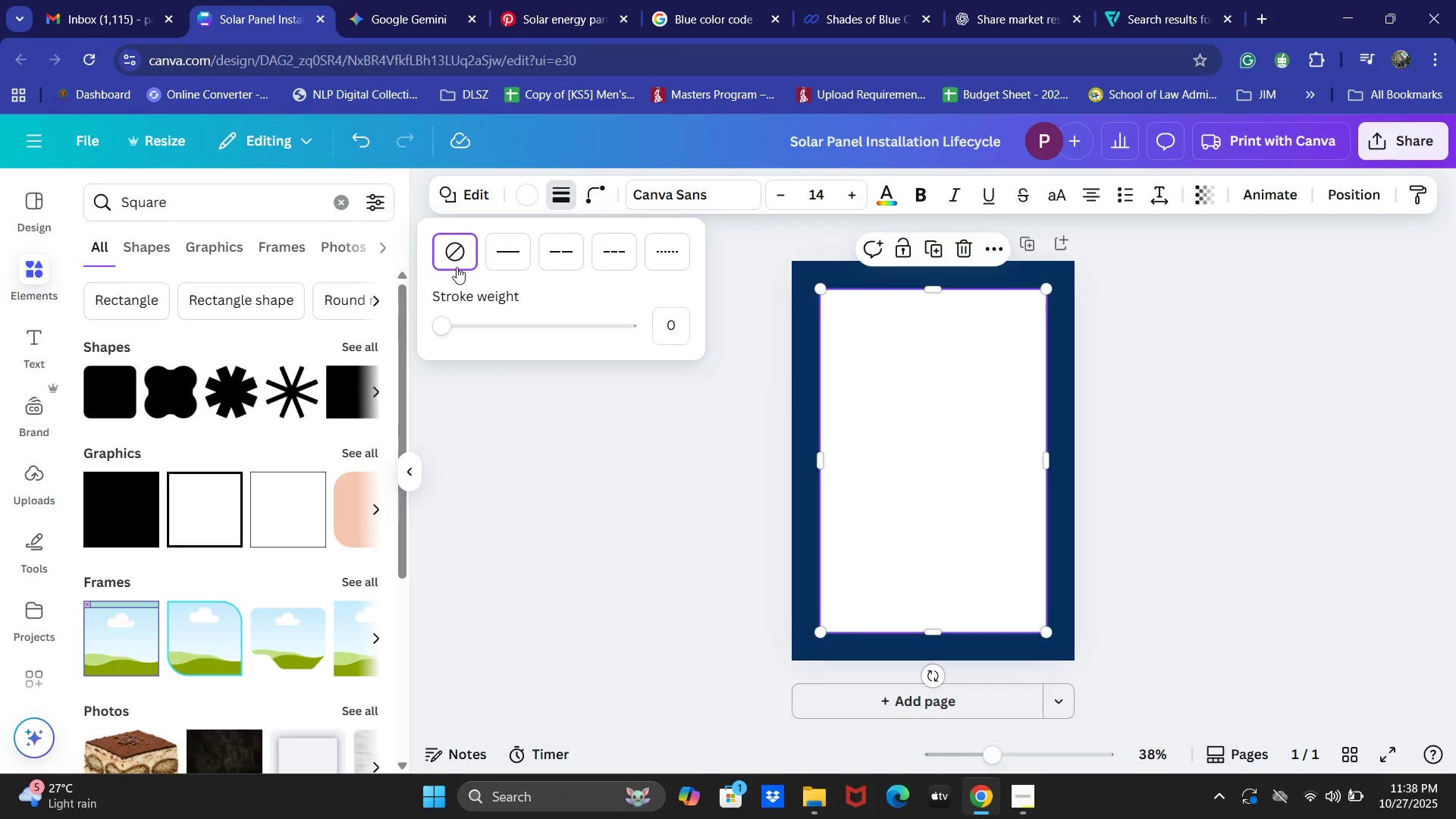 
left_click([560, 502])
 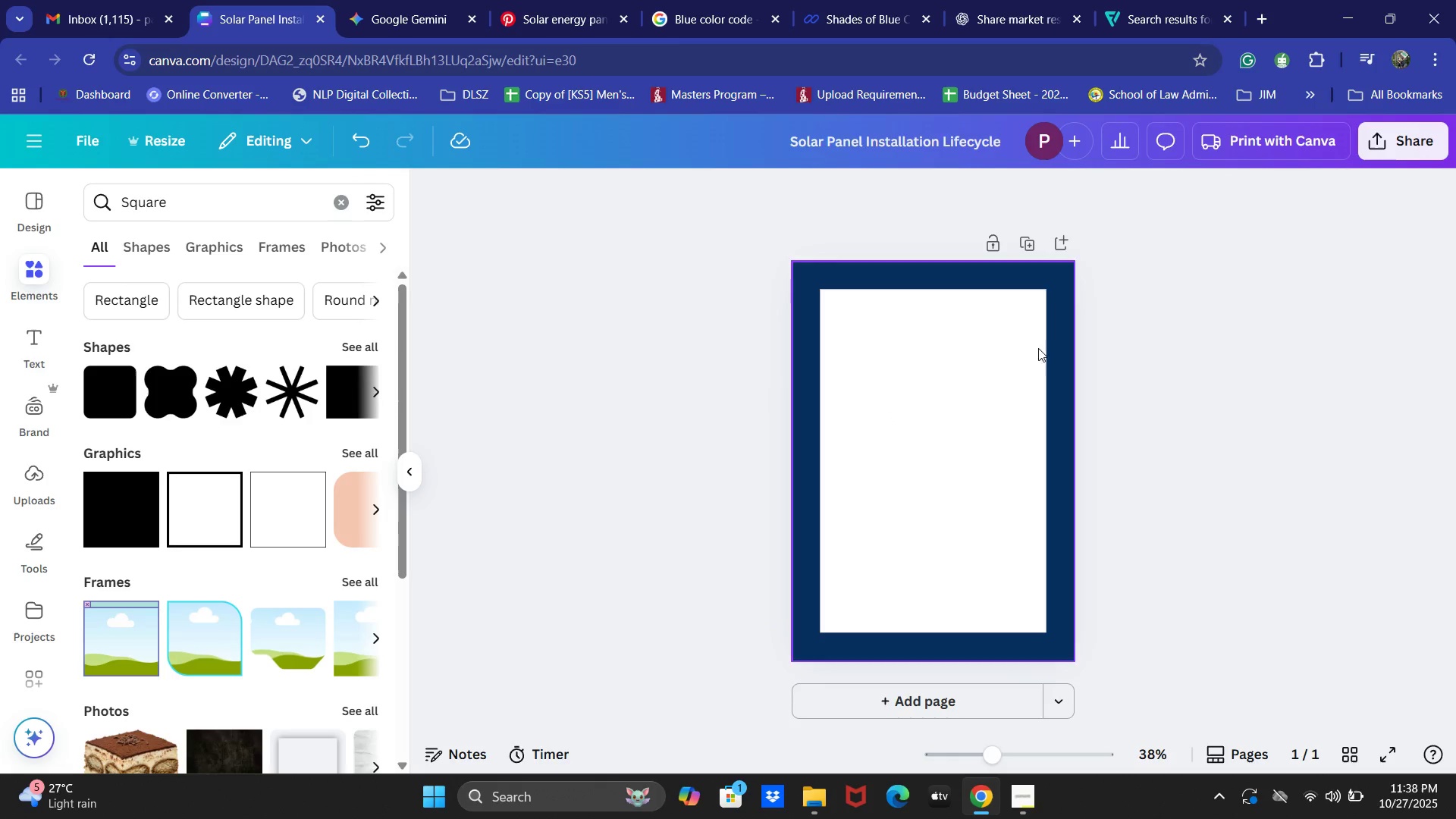 
key(Alt+AltLeft)
 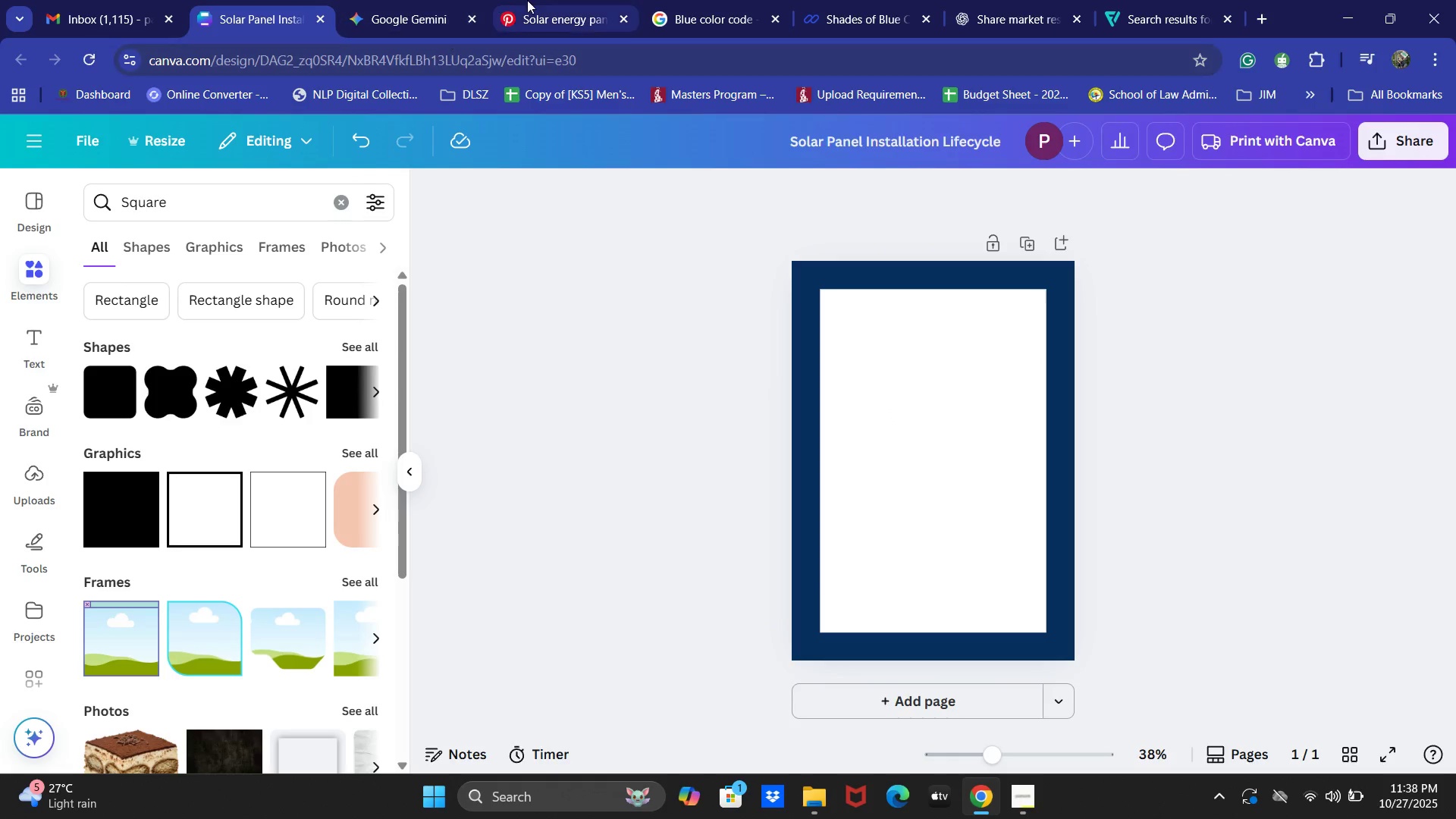 
left_click([531, 0])
 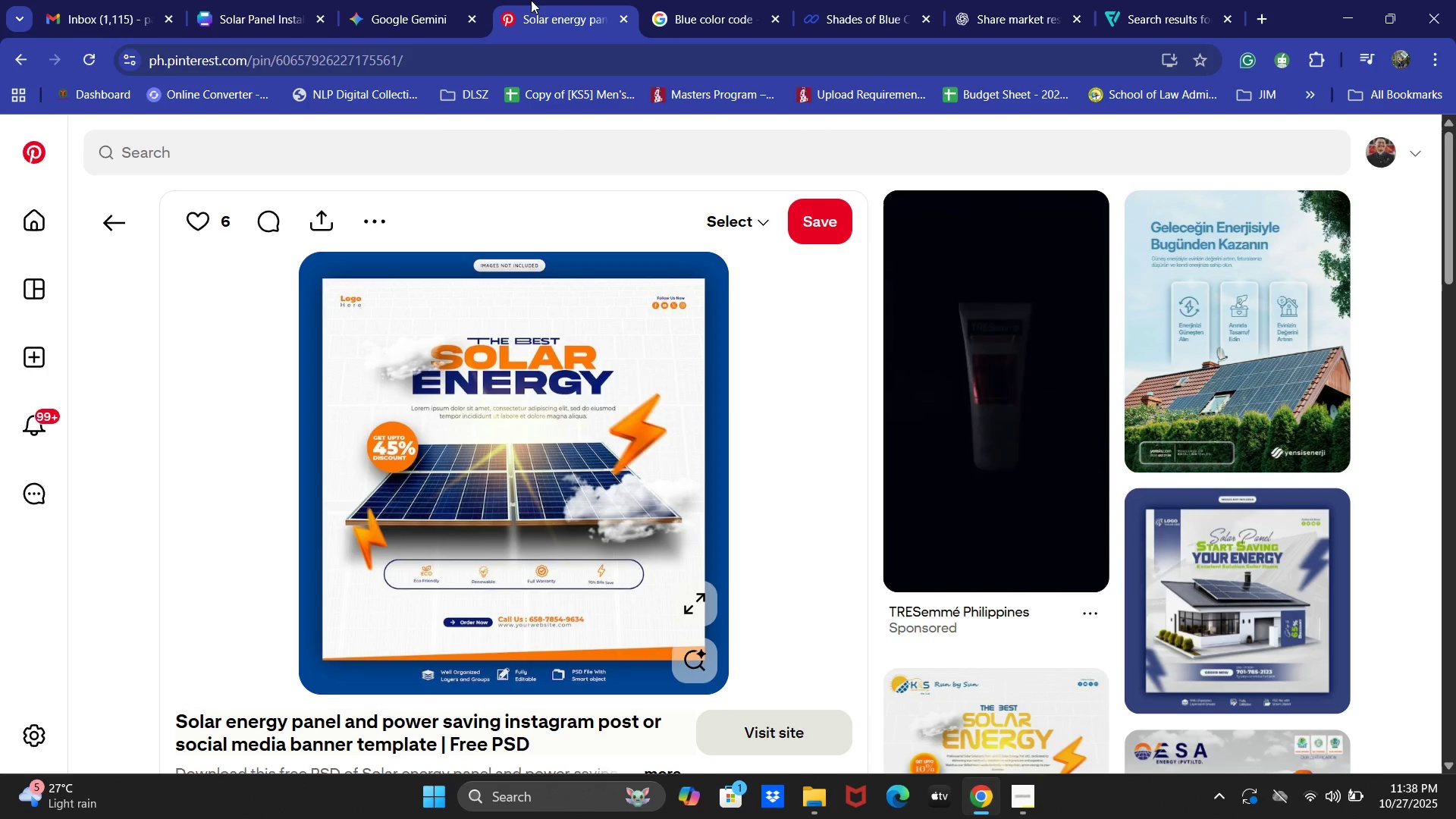 
wait(9.95)
 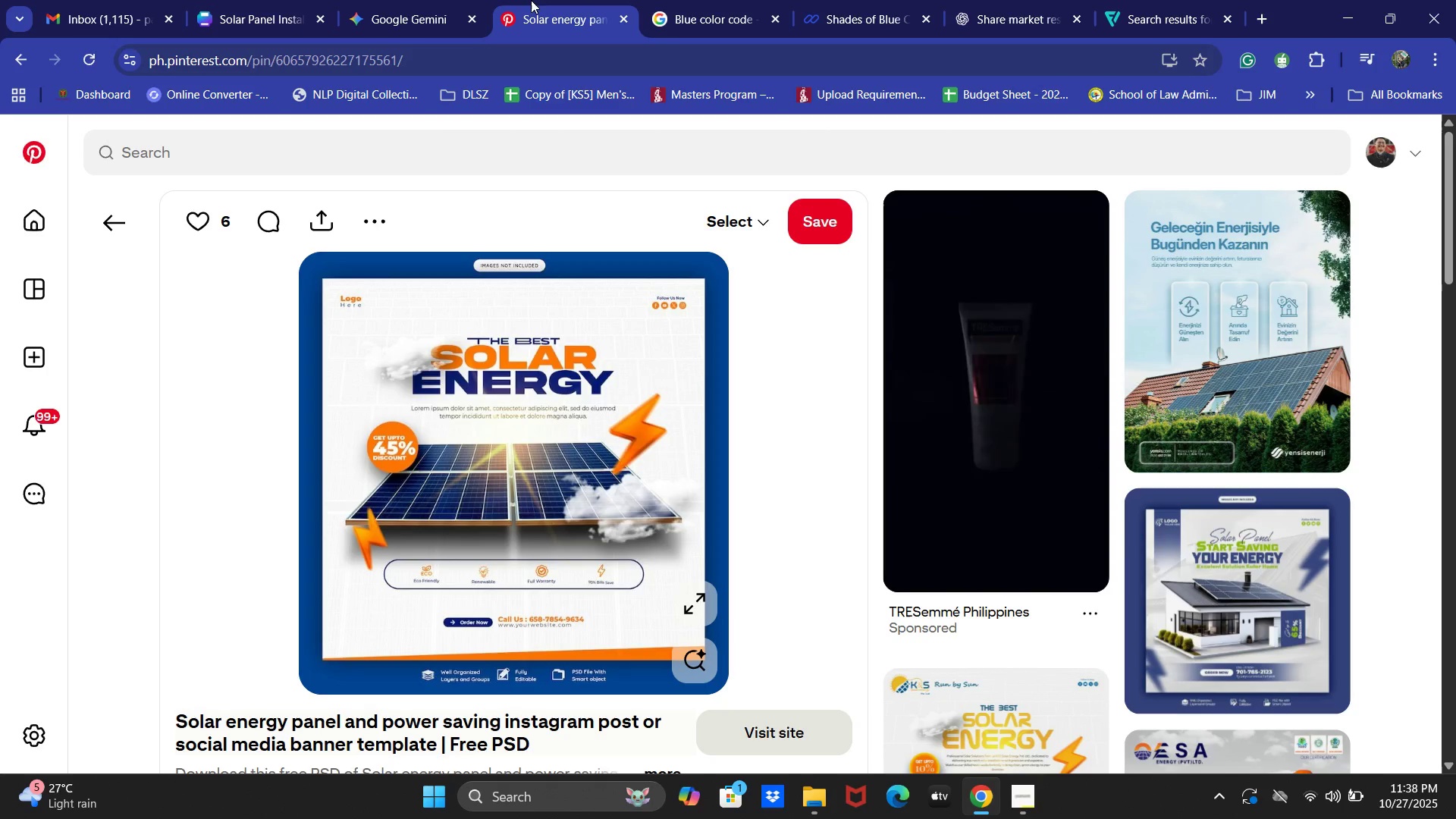 
left_click([259, 0])
 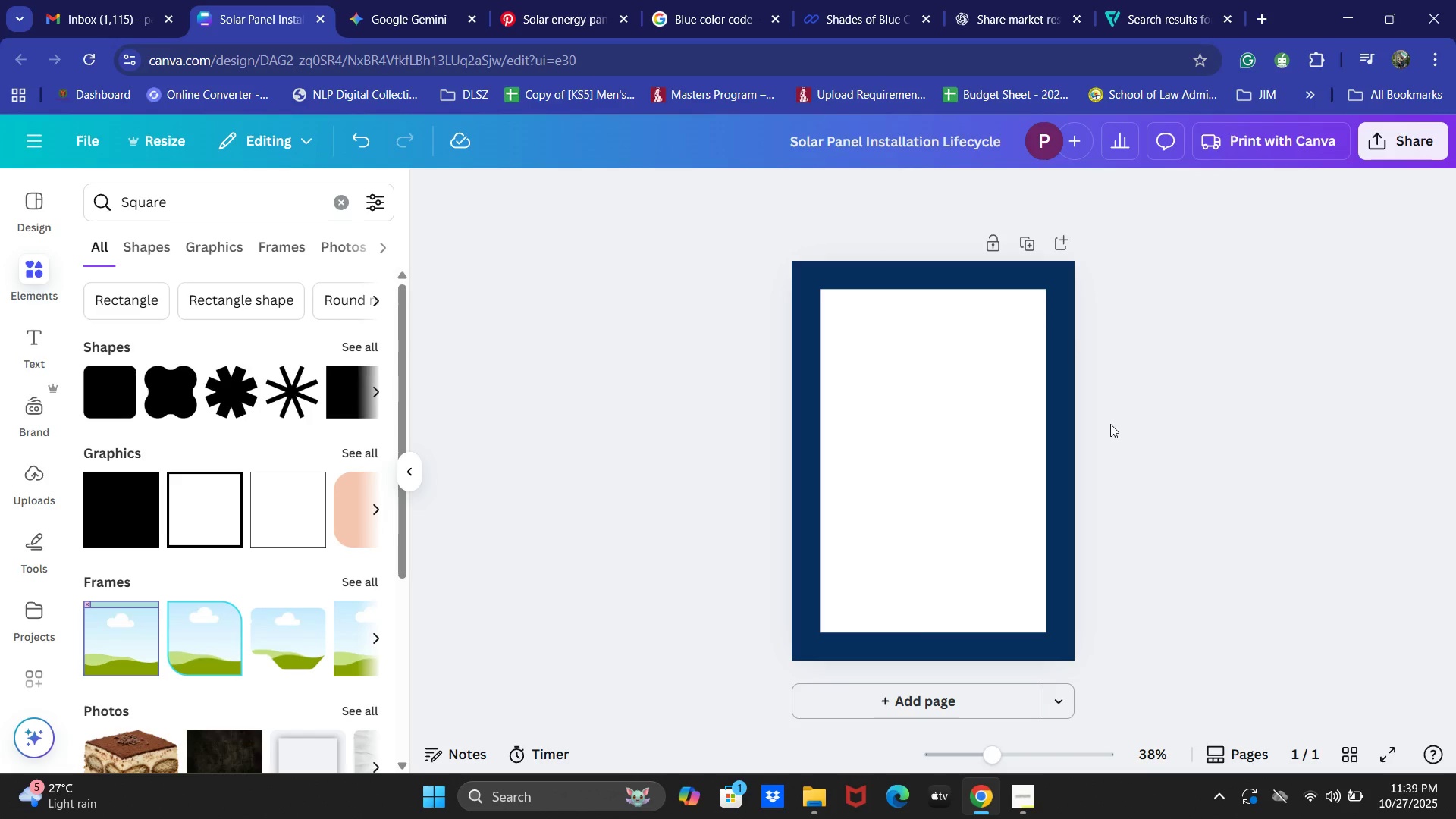 
hold_key(key=AltLeft, duration=0.76)
scroll: coordinate [1112, 422], scroll_direction: up, amount: 2.0
 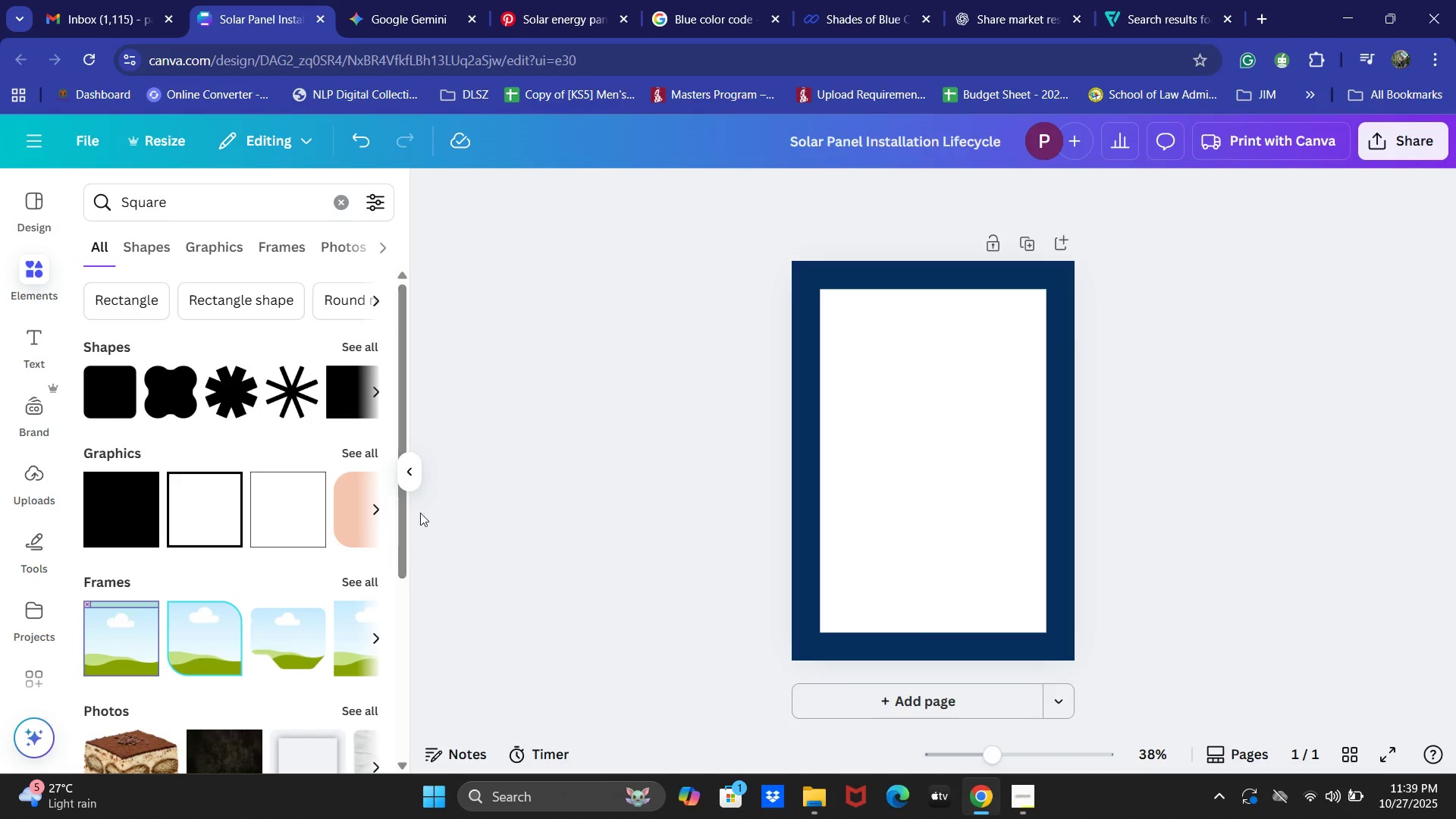 
left_click([406, 485])
 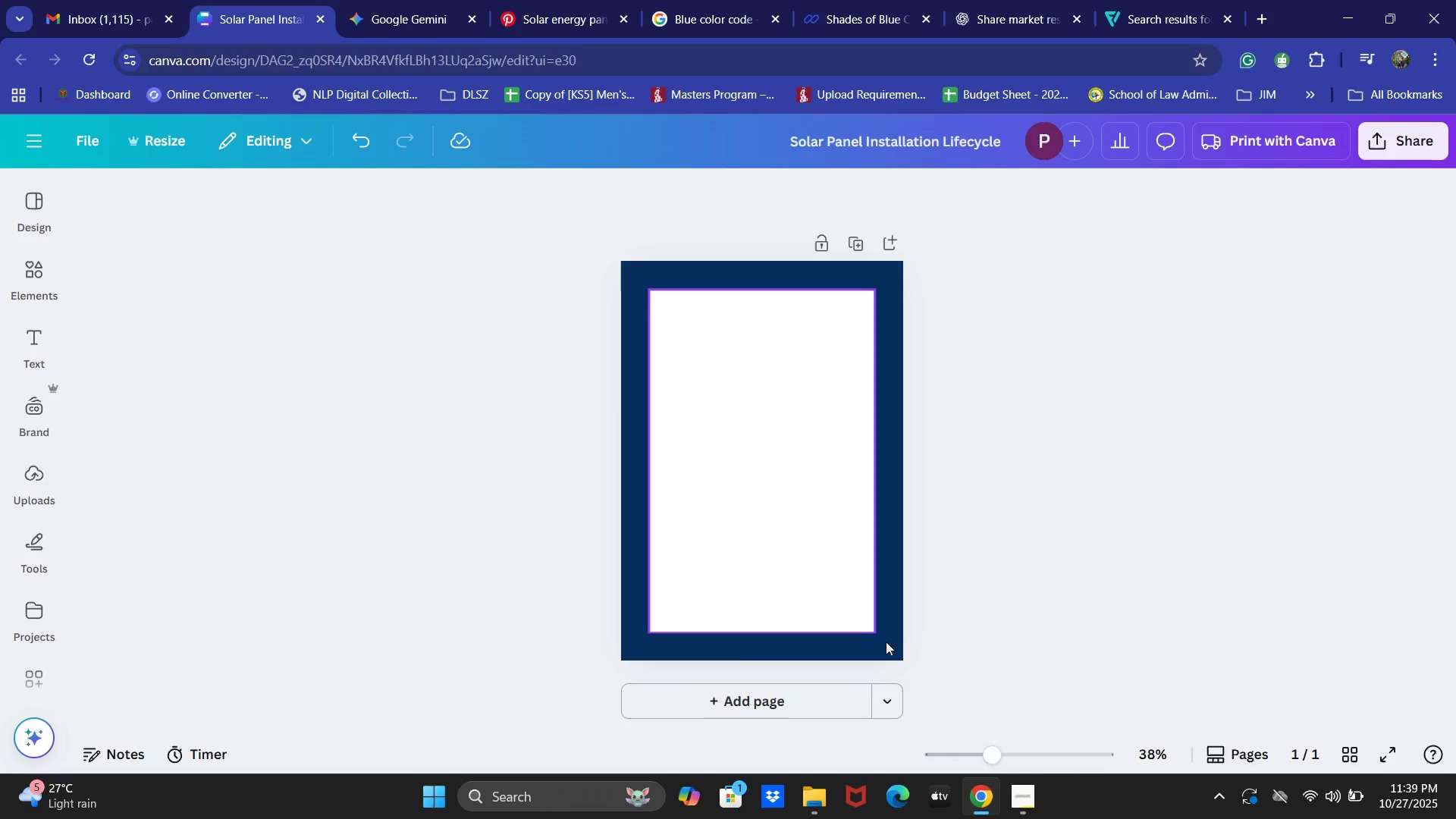 
left_click_drag(start_coordinate=[1001, 762], to_coordinate=[1026, 759])
 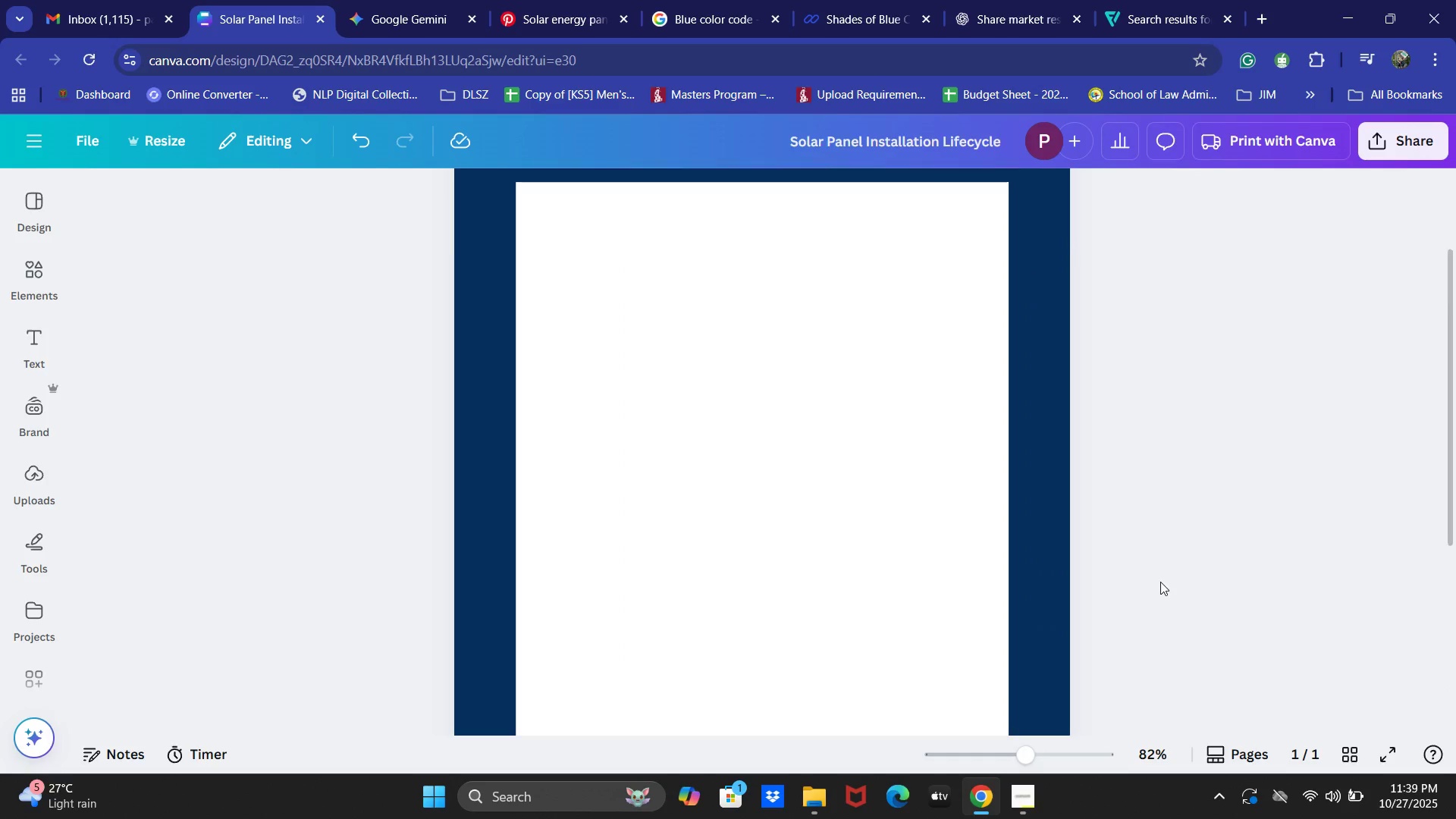 
scroll: coordinate [1160, 582], scroll_direction: up, amount: 3.0
 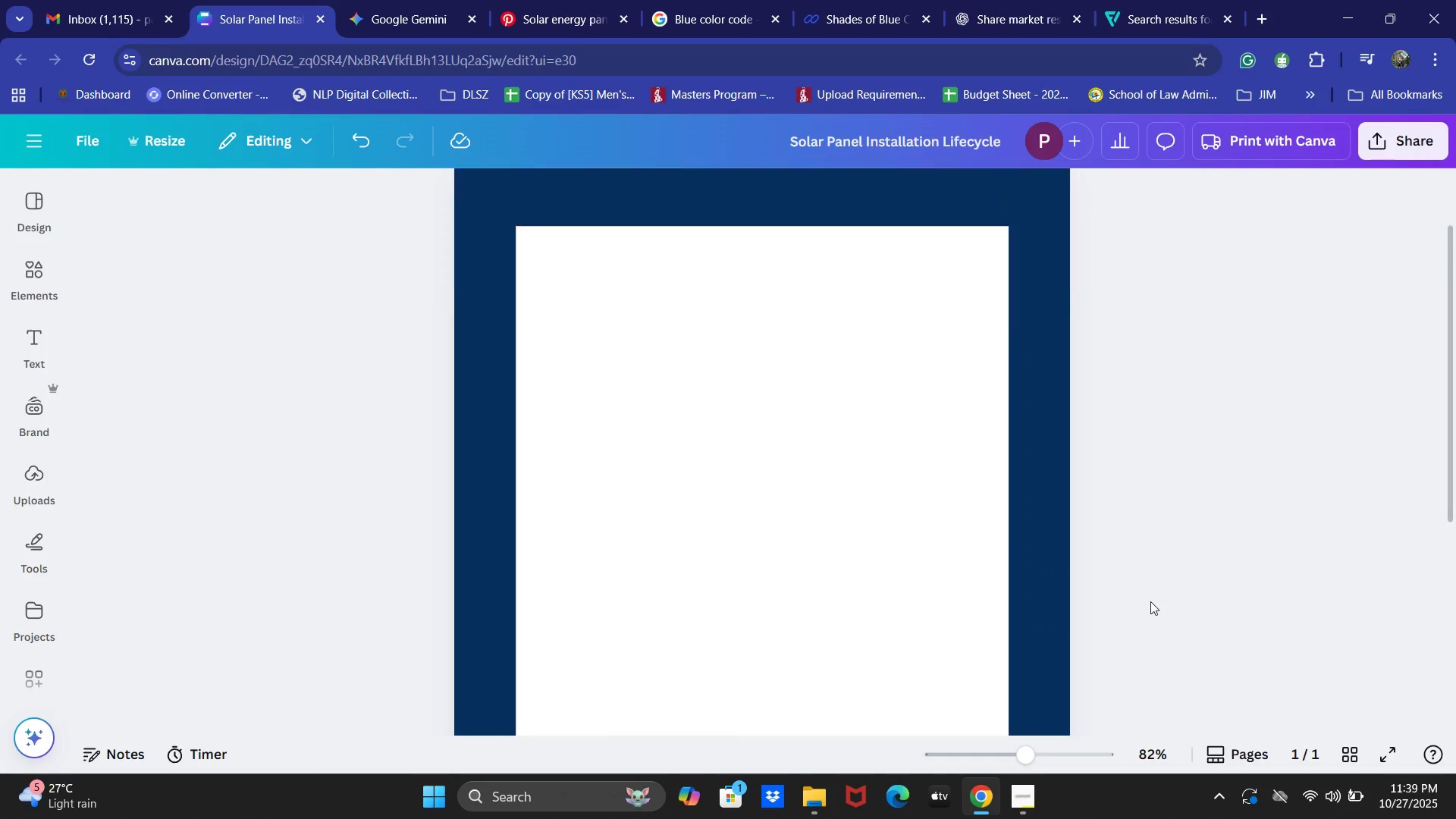 
scroll: coordinate [1150, 601], scroll_direction: down, amount: 1.0
 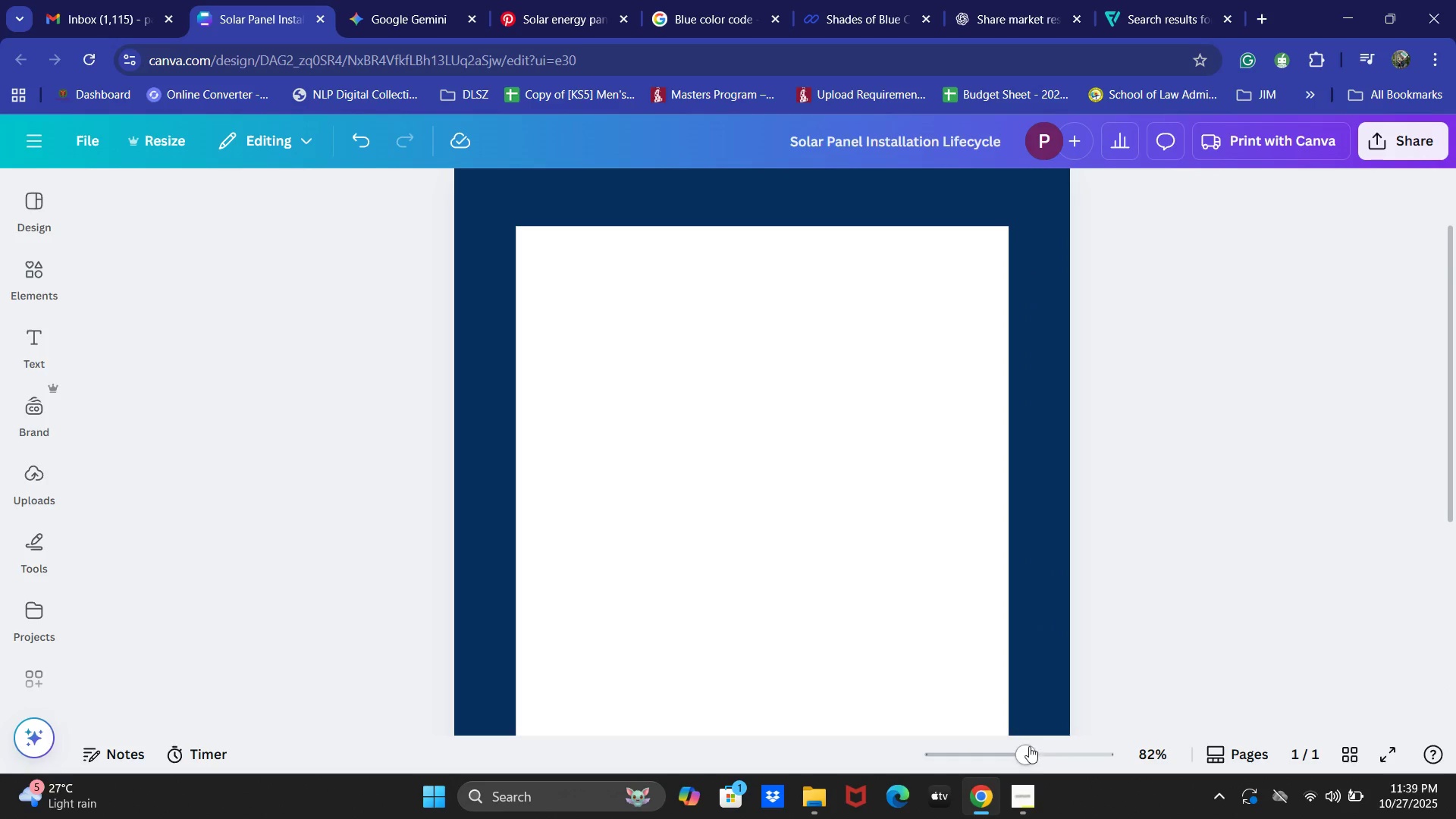 
left_click_drag(start_coordinate=[1026, 753], to_coordinate=[1031, 755])
 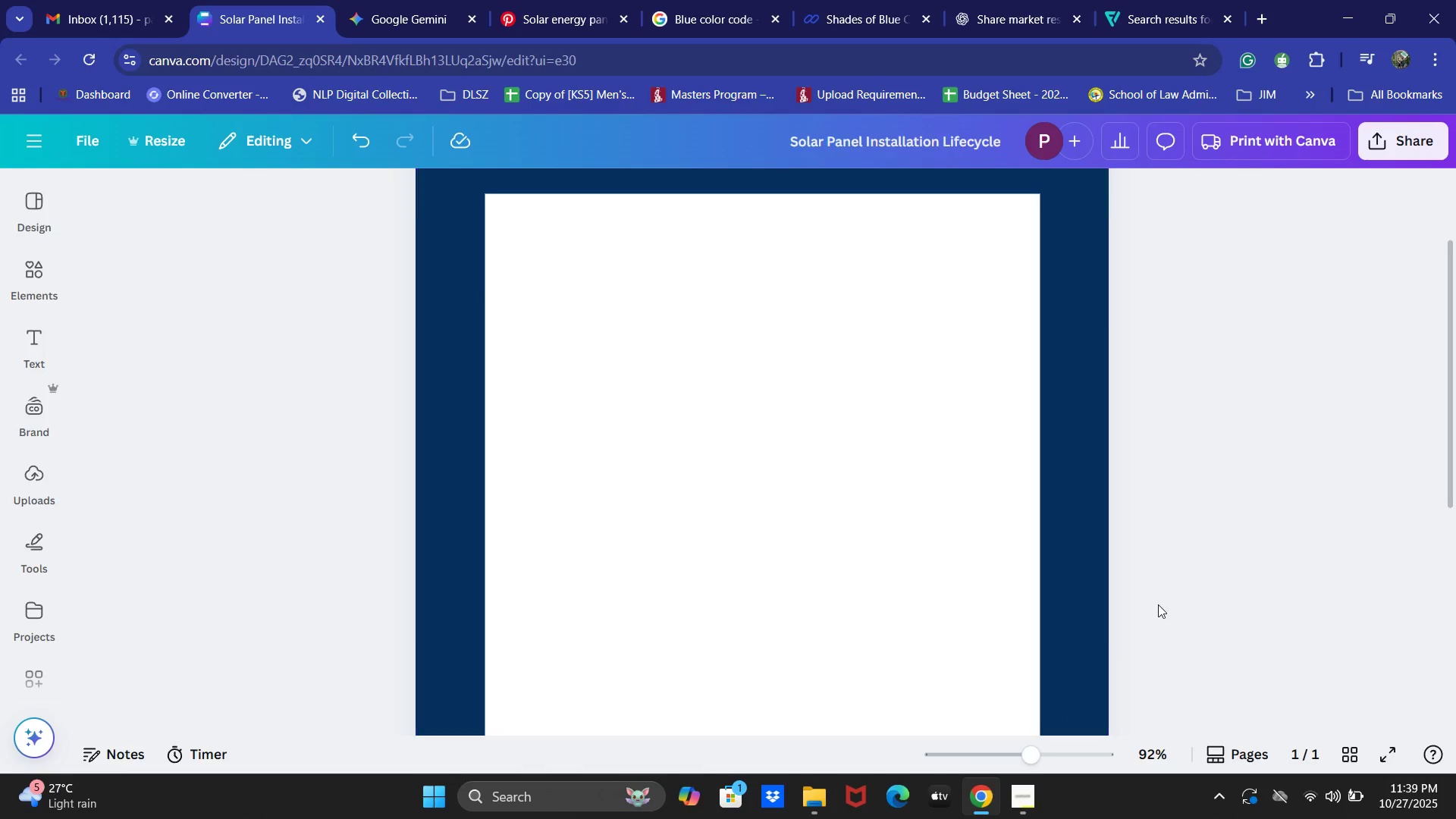 
scroll: coordinate [1158, 604], scroll_direction: up, amount: 1.0
 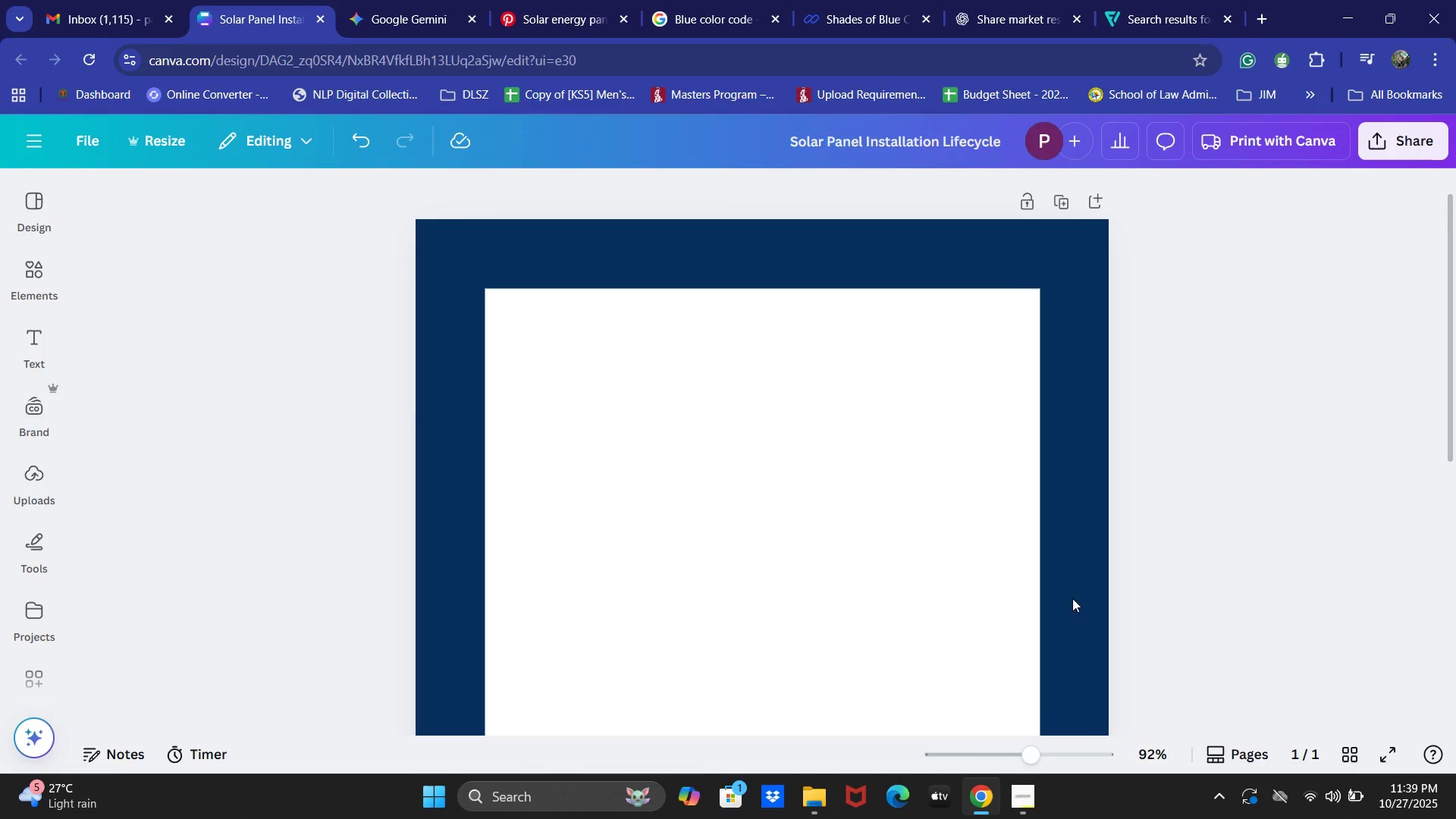 
scroll: coordinate [991, 579], scroll_direction: down, amount: 1.0
 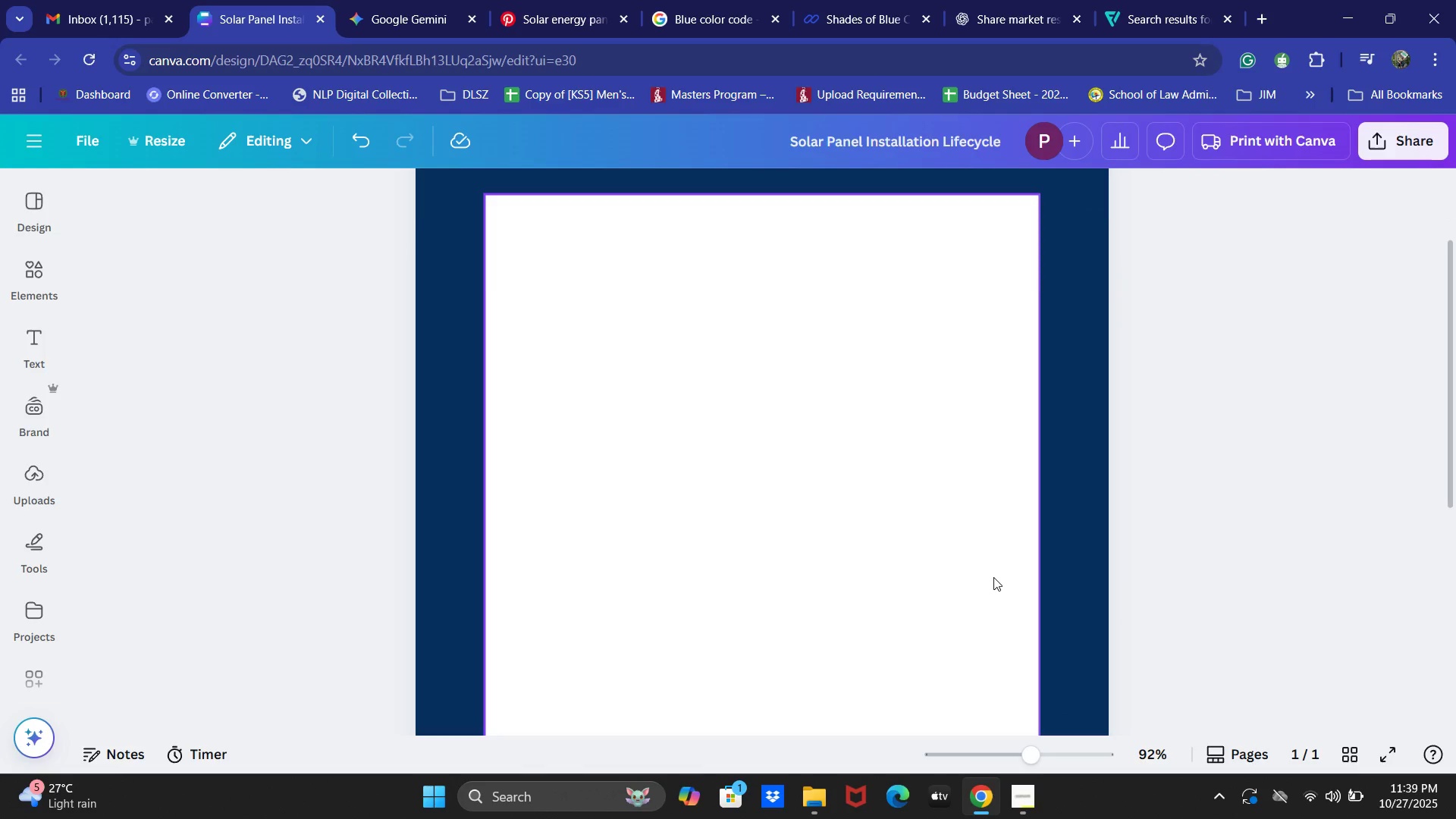 
scroll: coordinate [993, 577], scroll_direction: up, amount: 1.0
 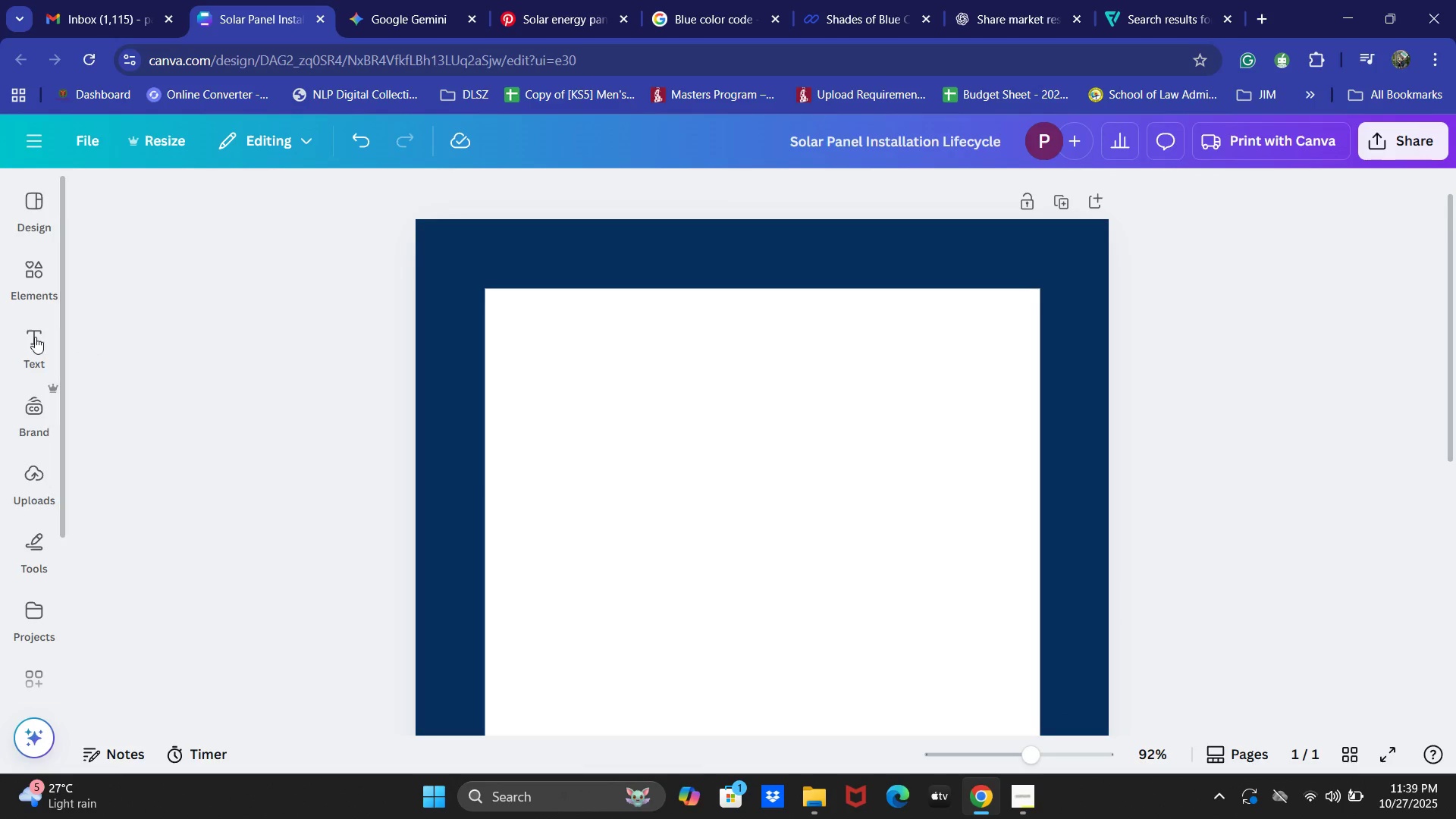 
left_click([168, 415])
 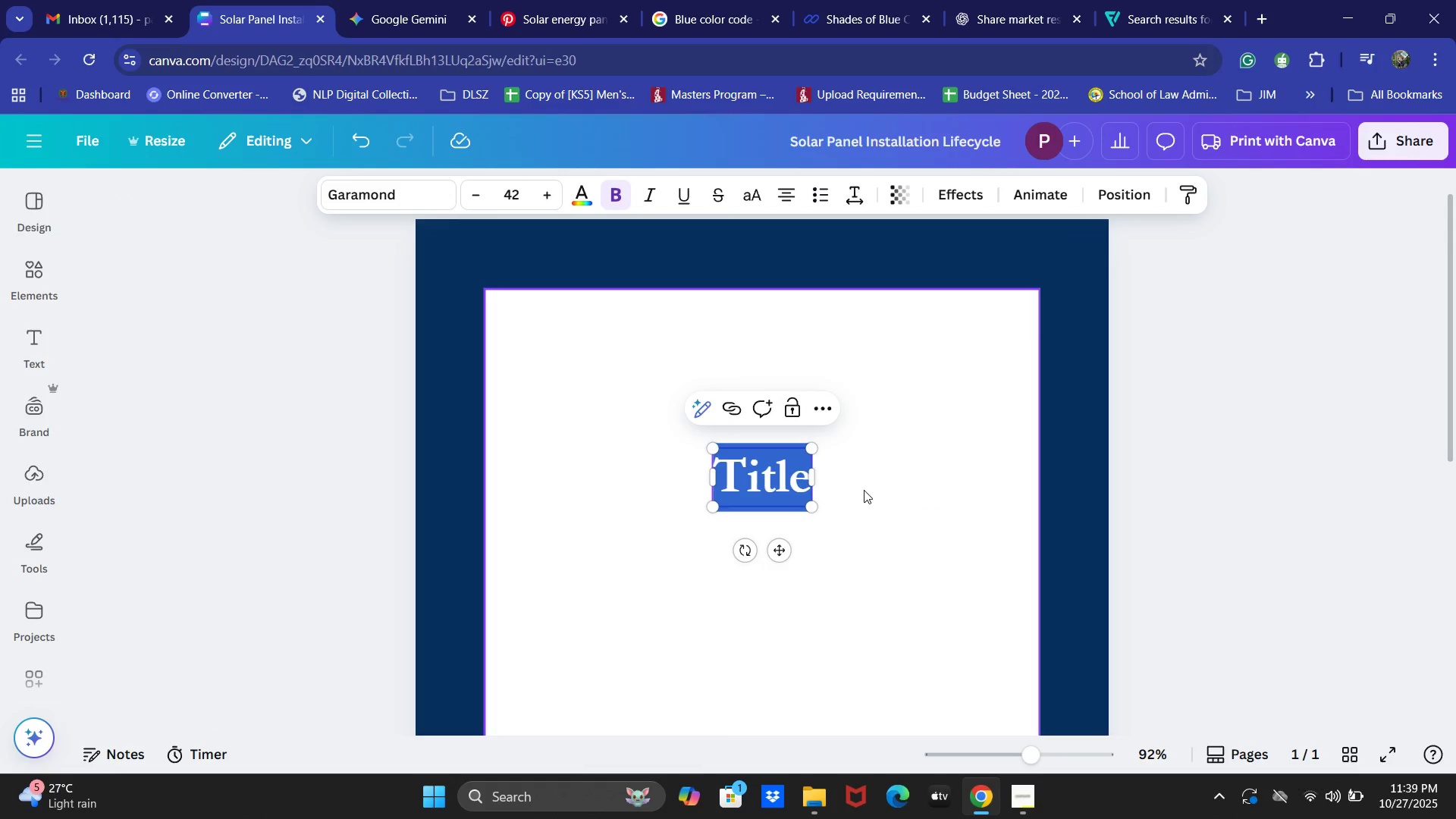 
wait(6.85)
 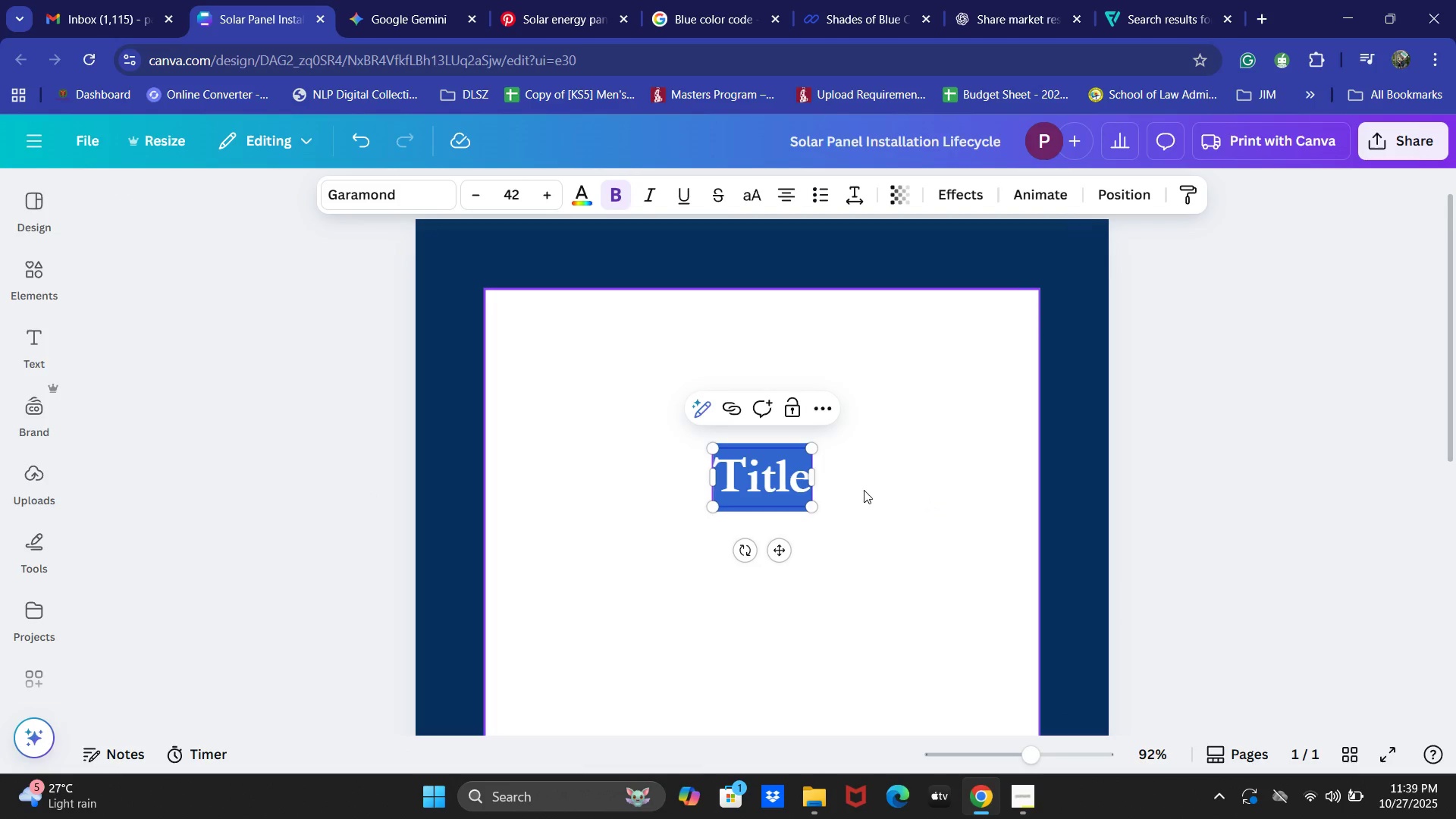 
key(Alt+Tab)